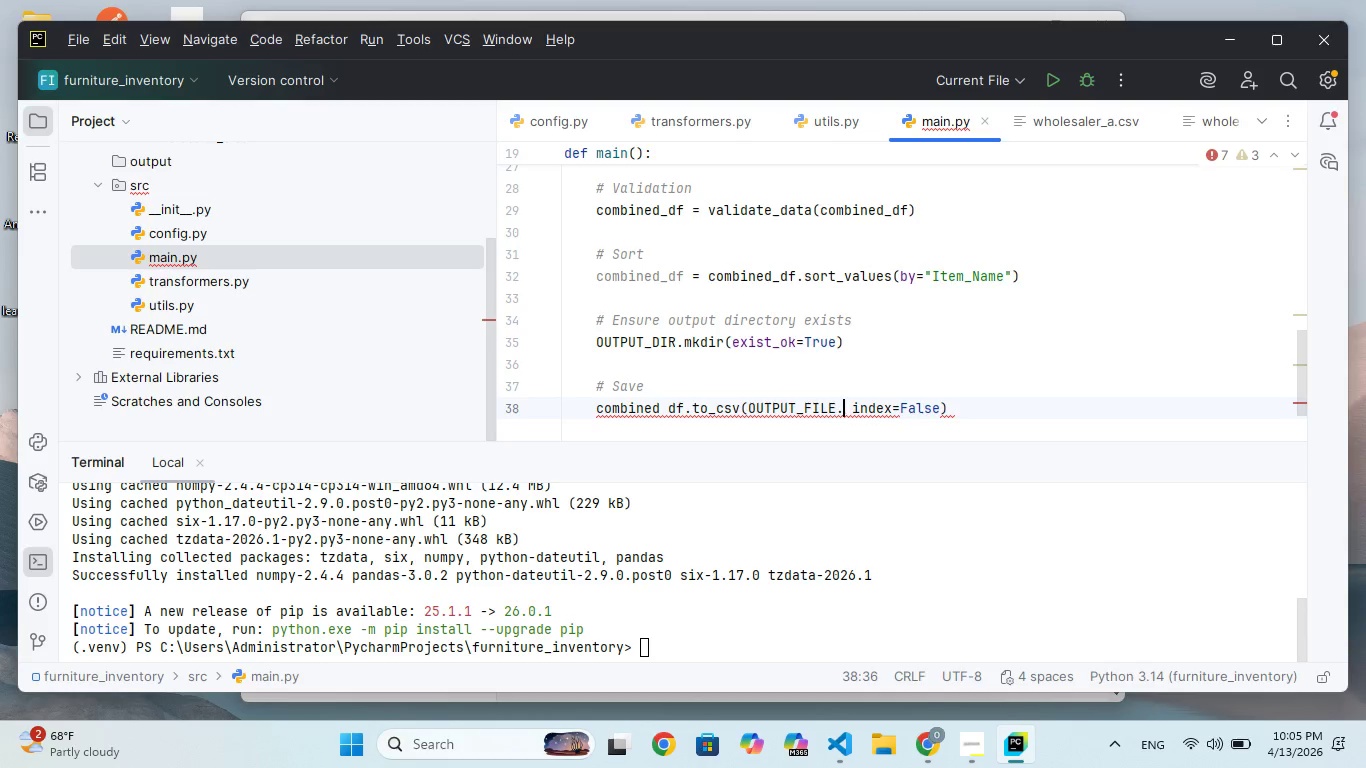 
key(Backspace)
 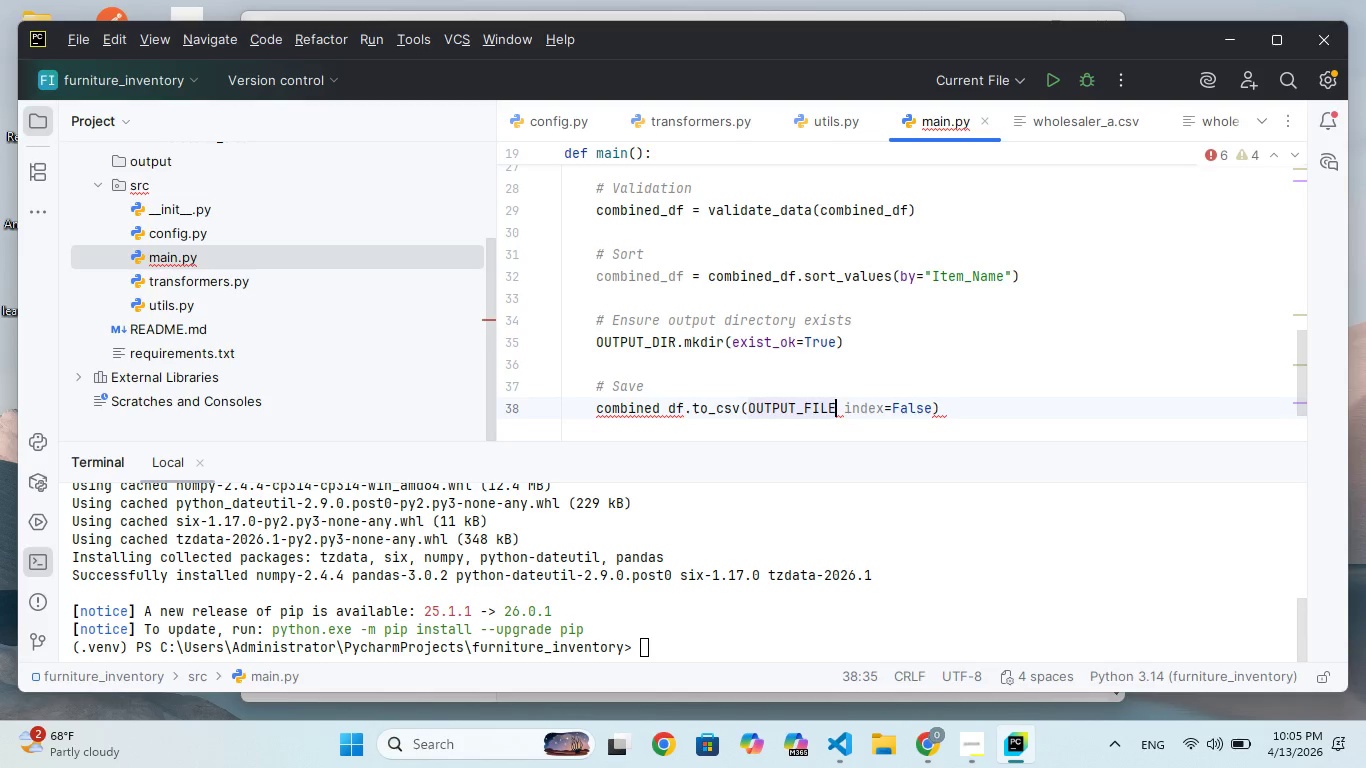 
key(Comma)
 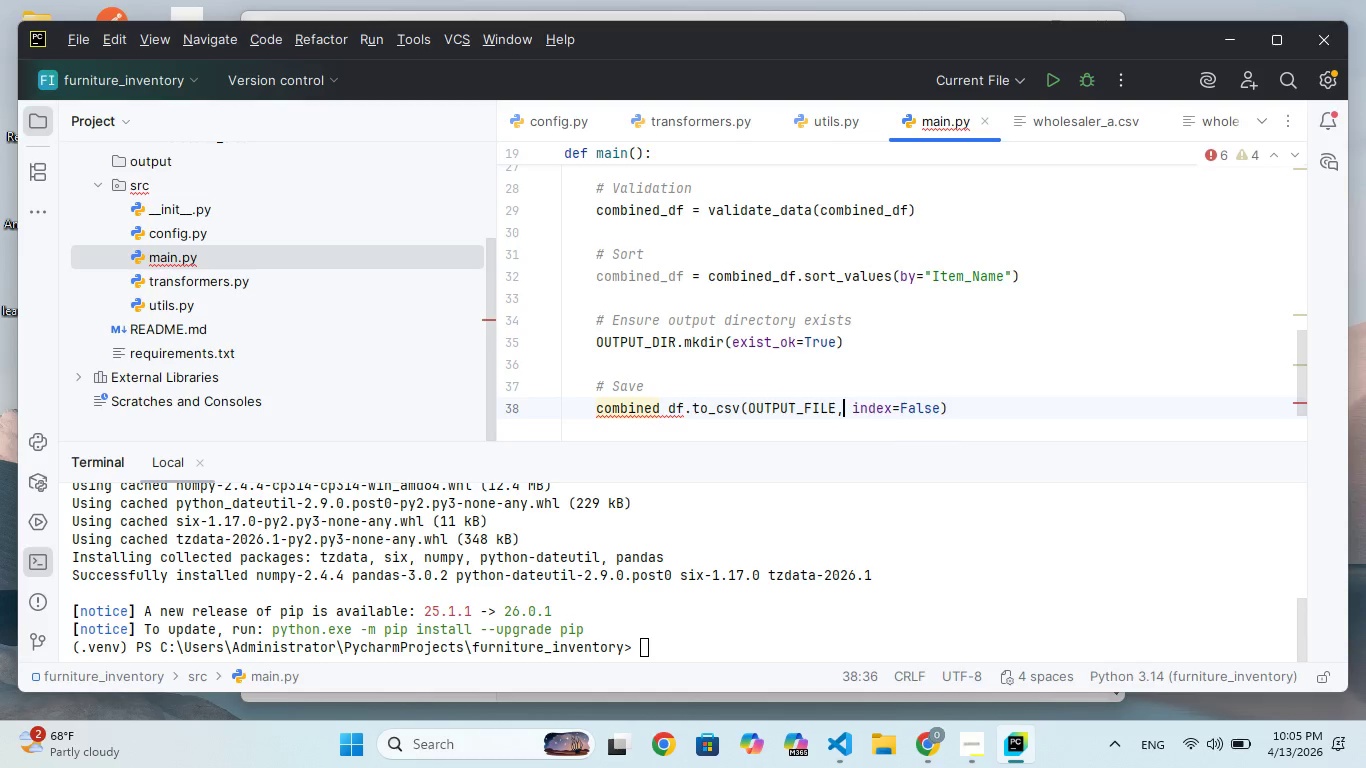 
key(ArrowRight)
 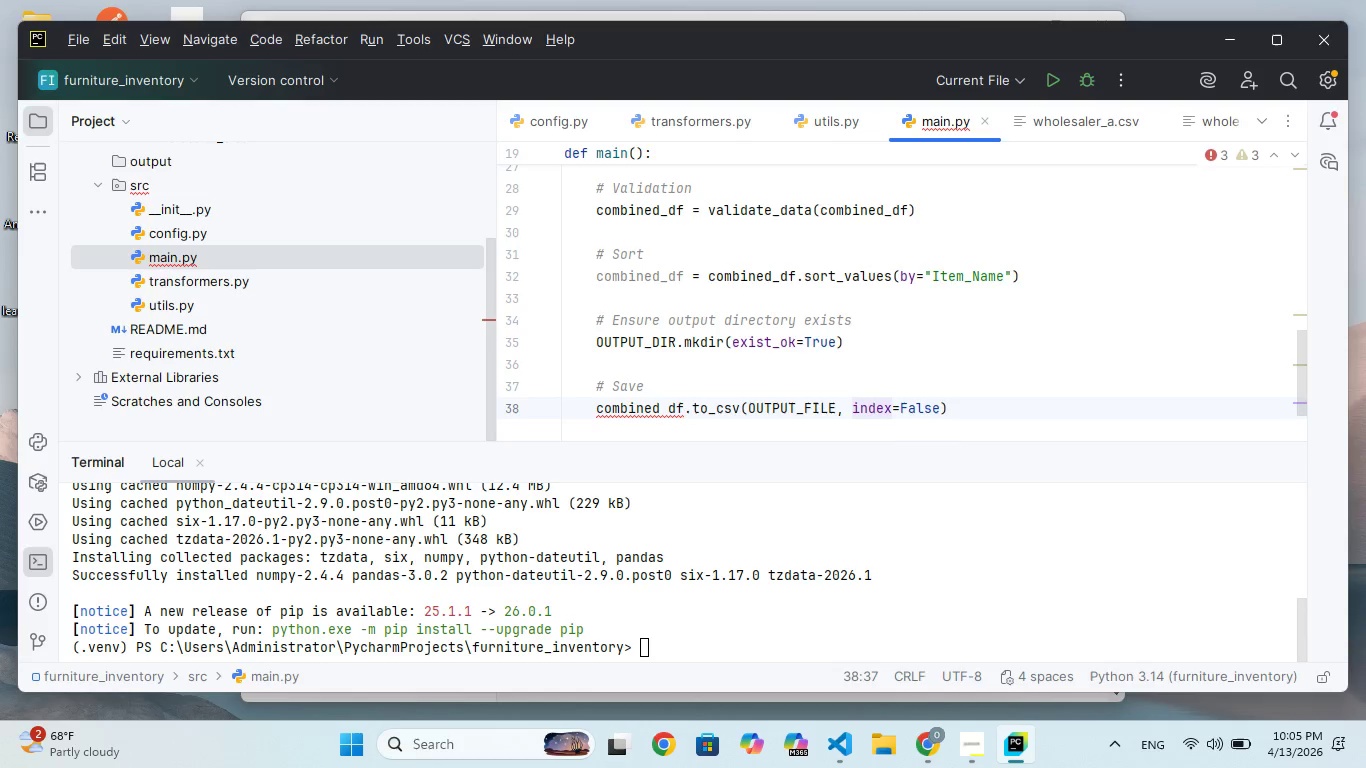 
key(Backspace)
 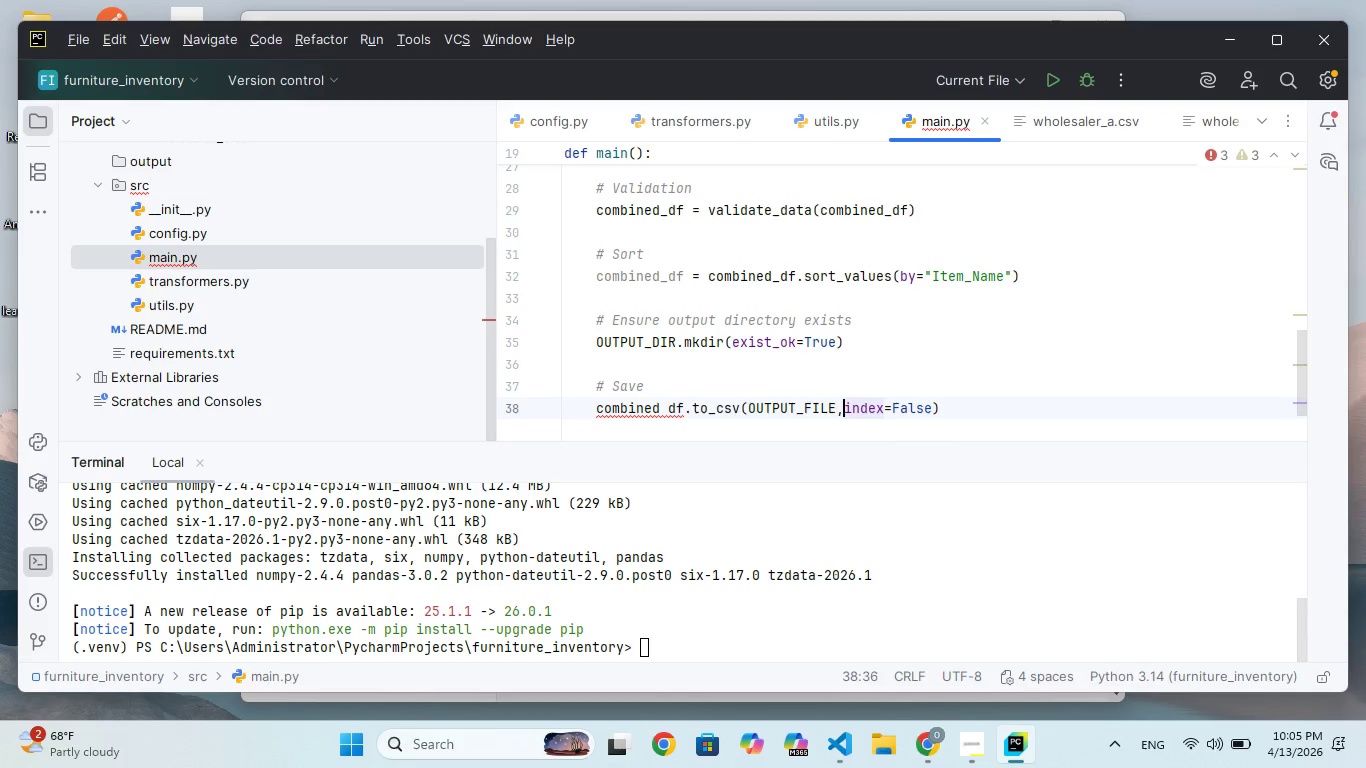 
key(Space)
 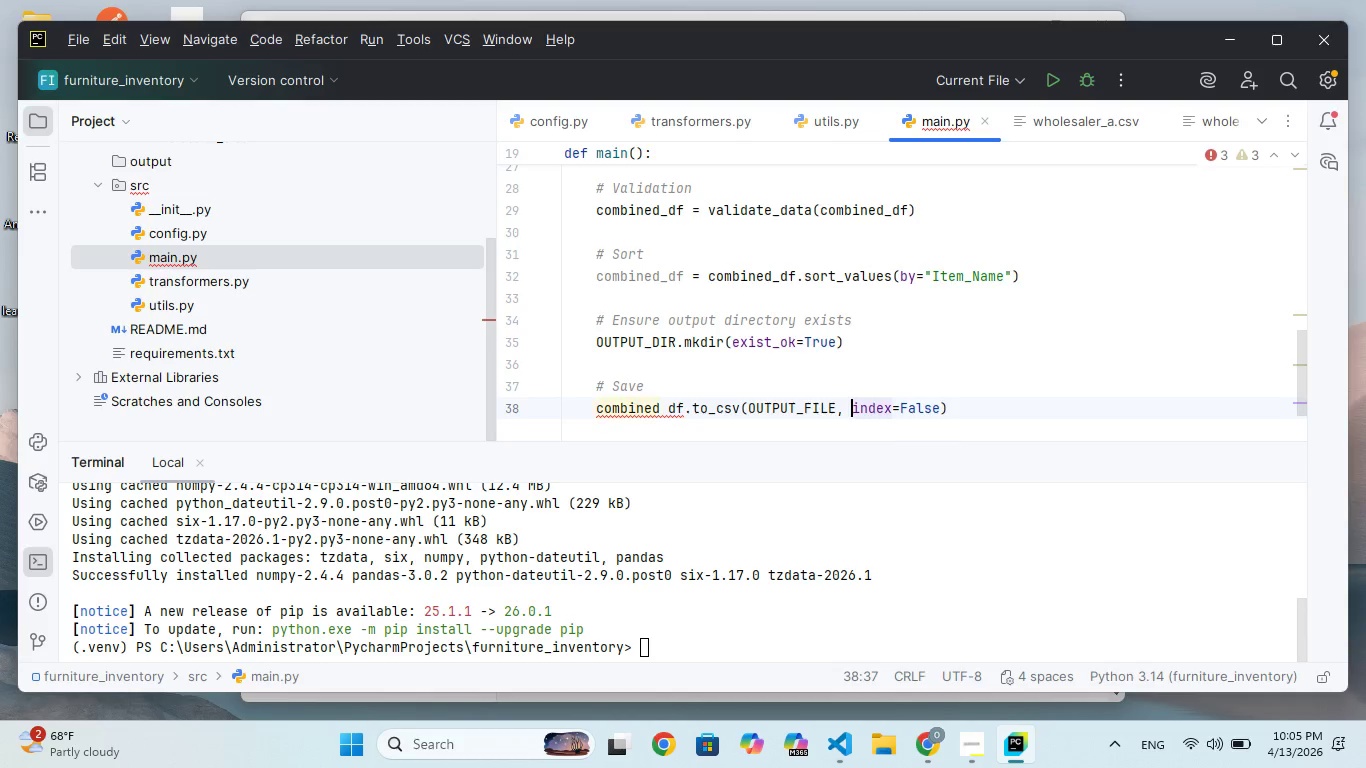 
hold_key(key=ArrowRight, duration=0.81)
 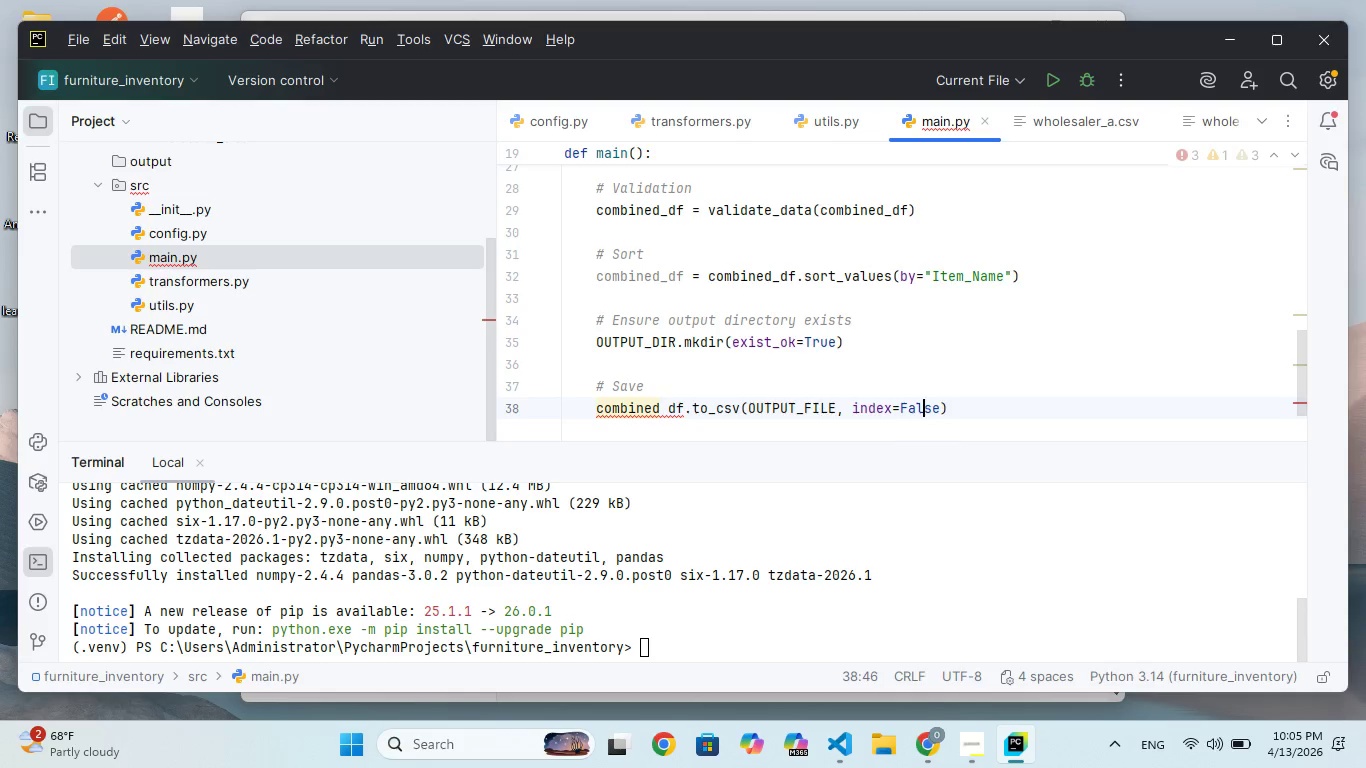 
key(ArrowRight)
 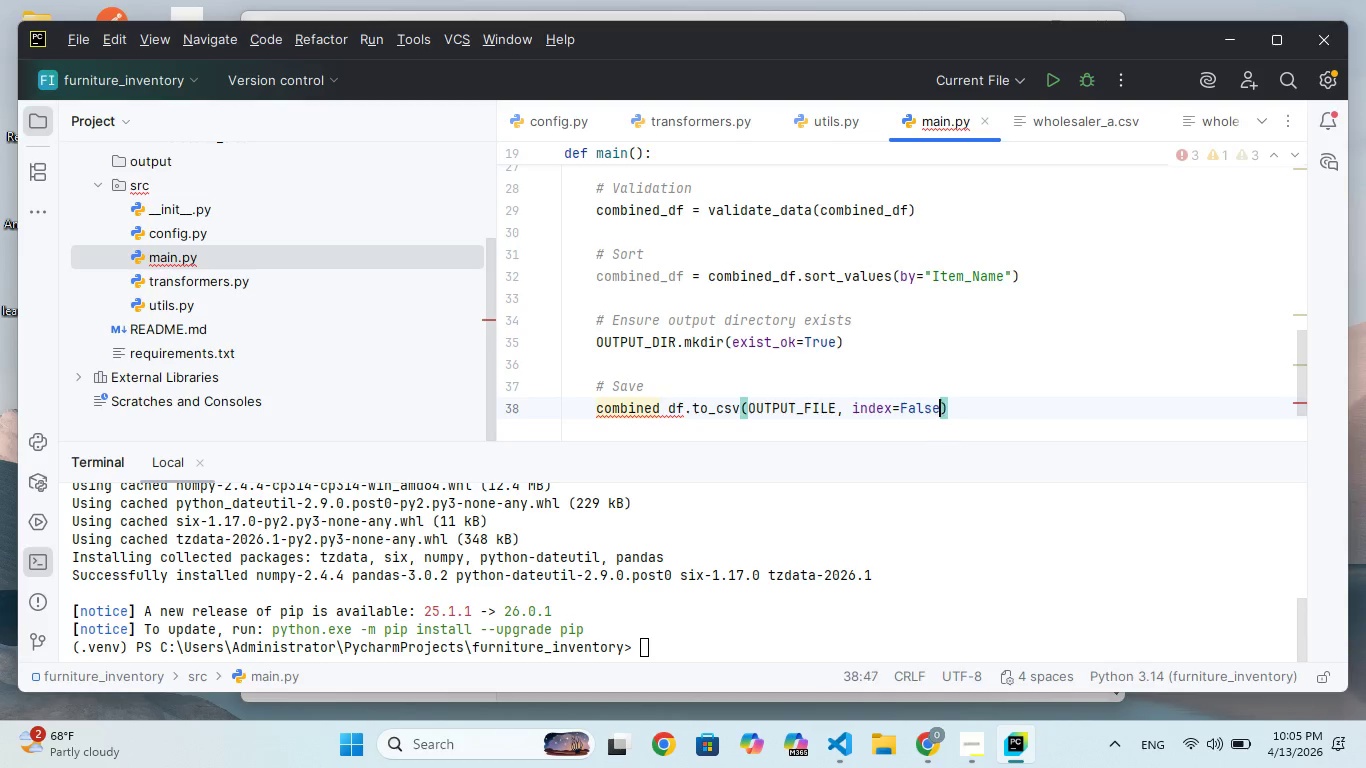 
key(ArrowRight)
 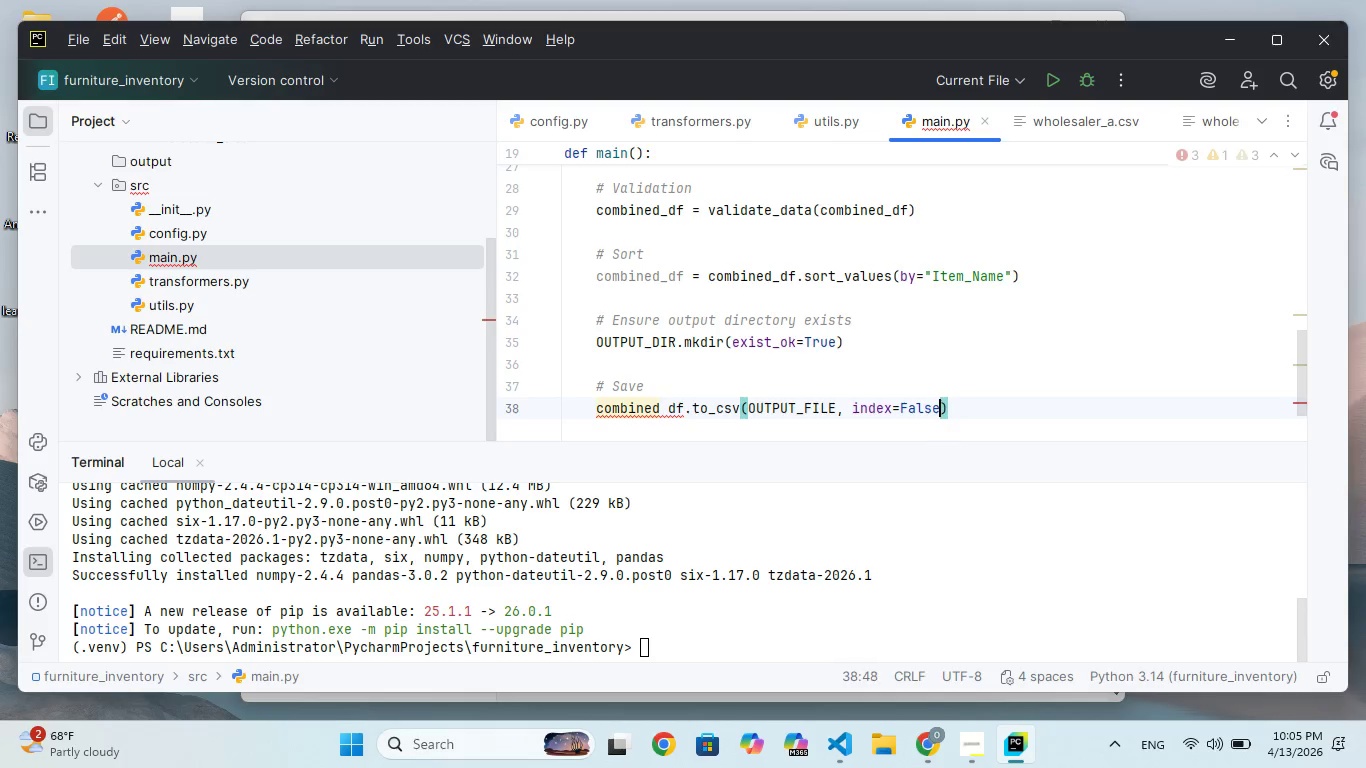 
key(ArrowRight)
 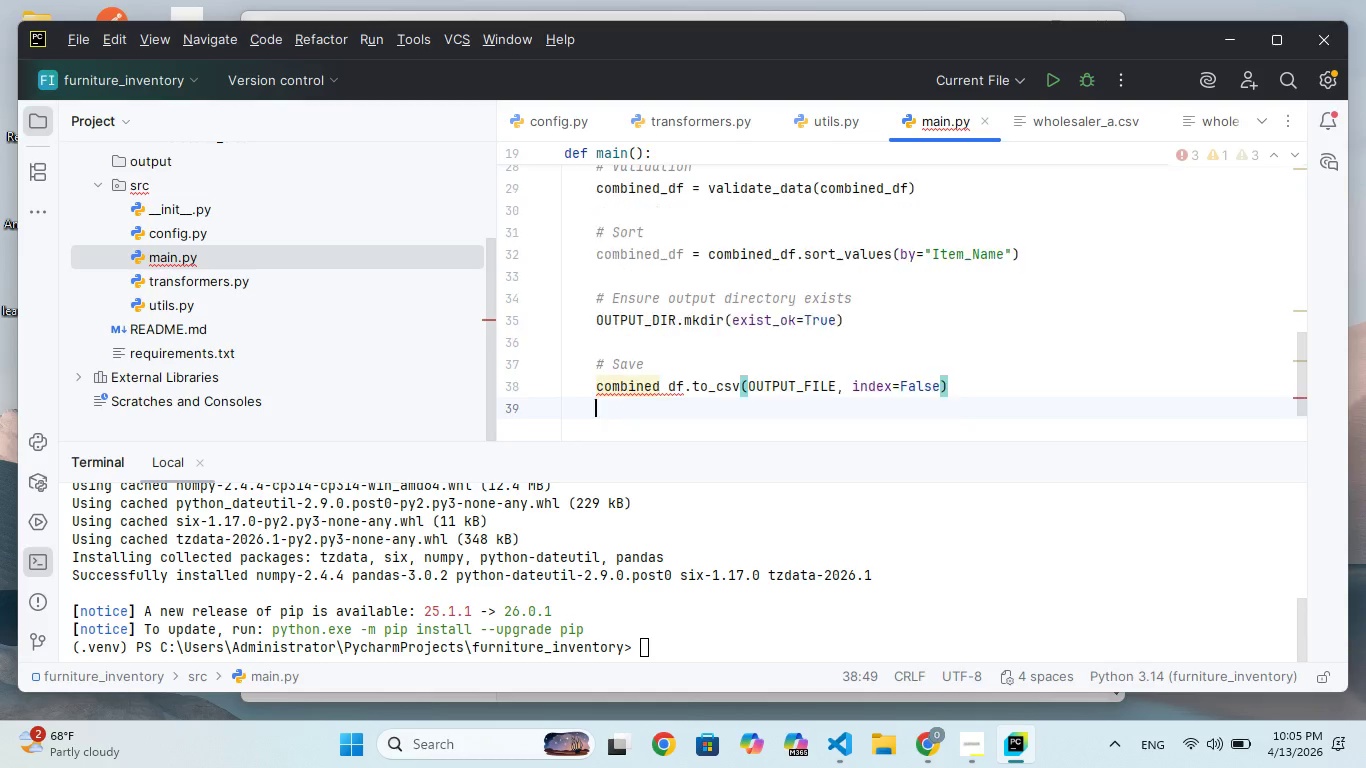 
key(Enter)
 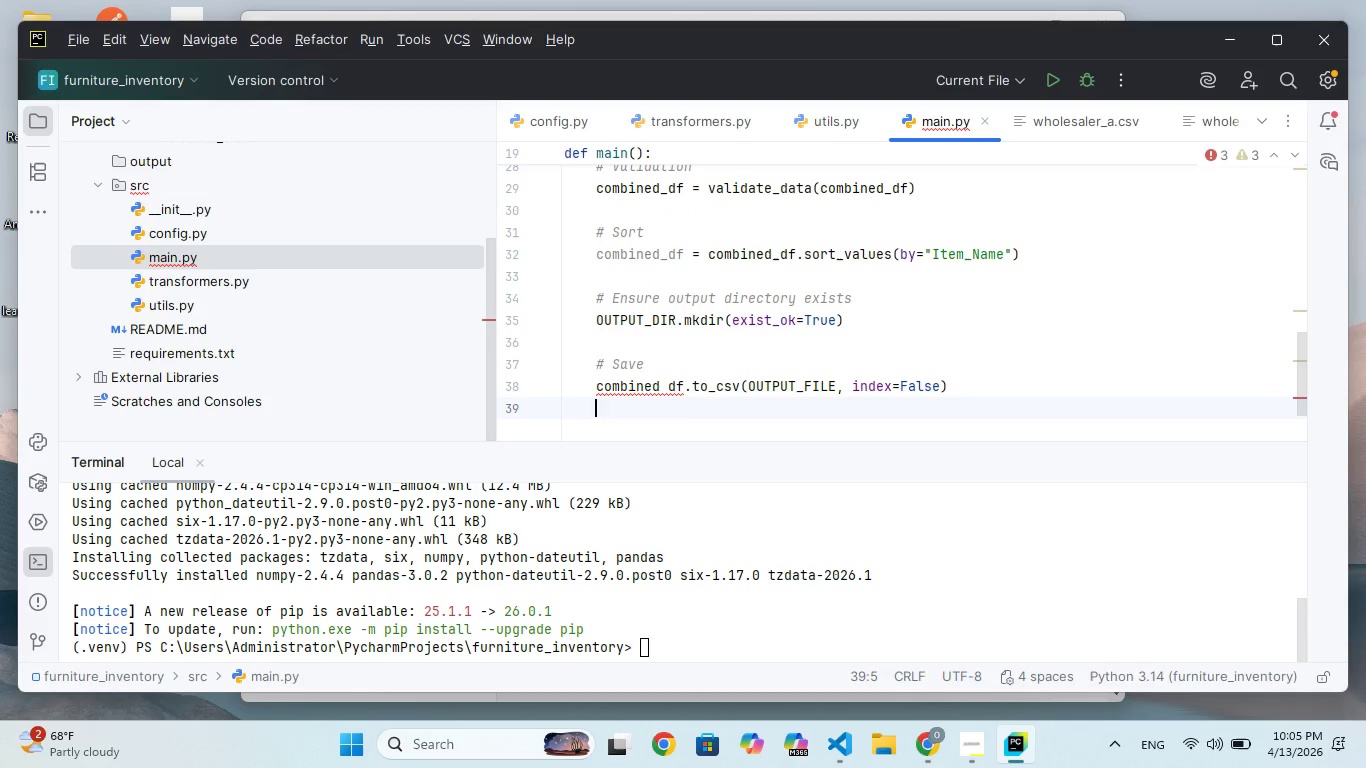 
key(ArrowUp)
 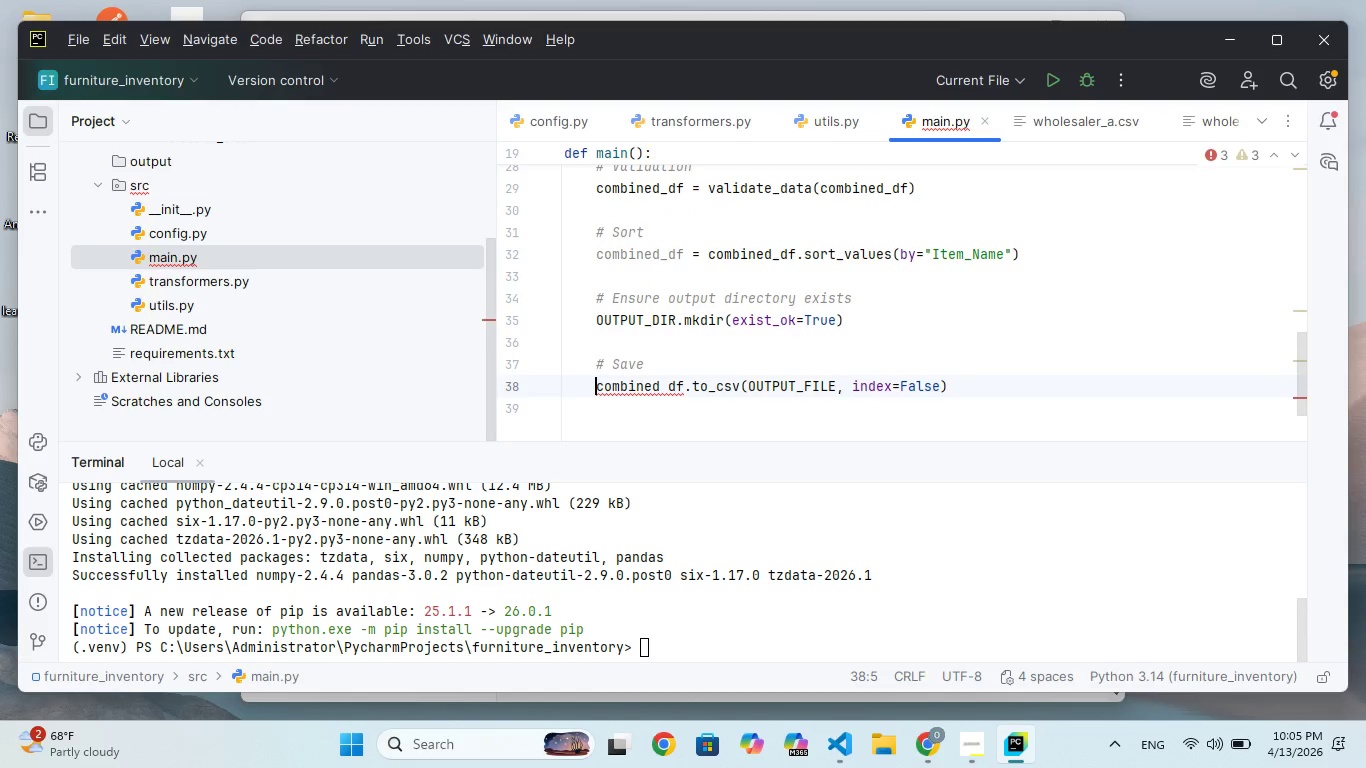 
hold_key(key=ArrowRight, duration=0.92)
 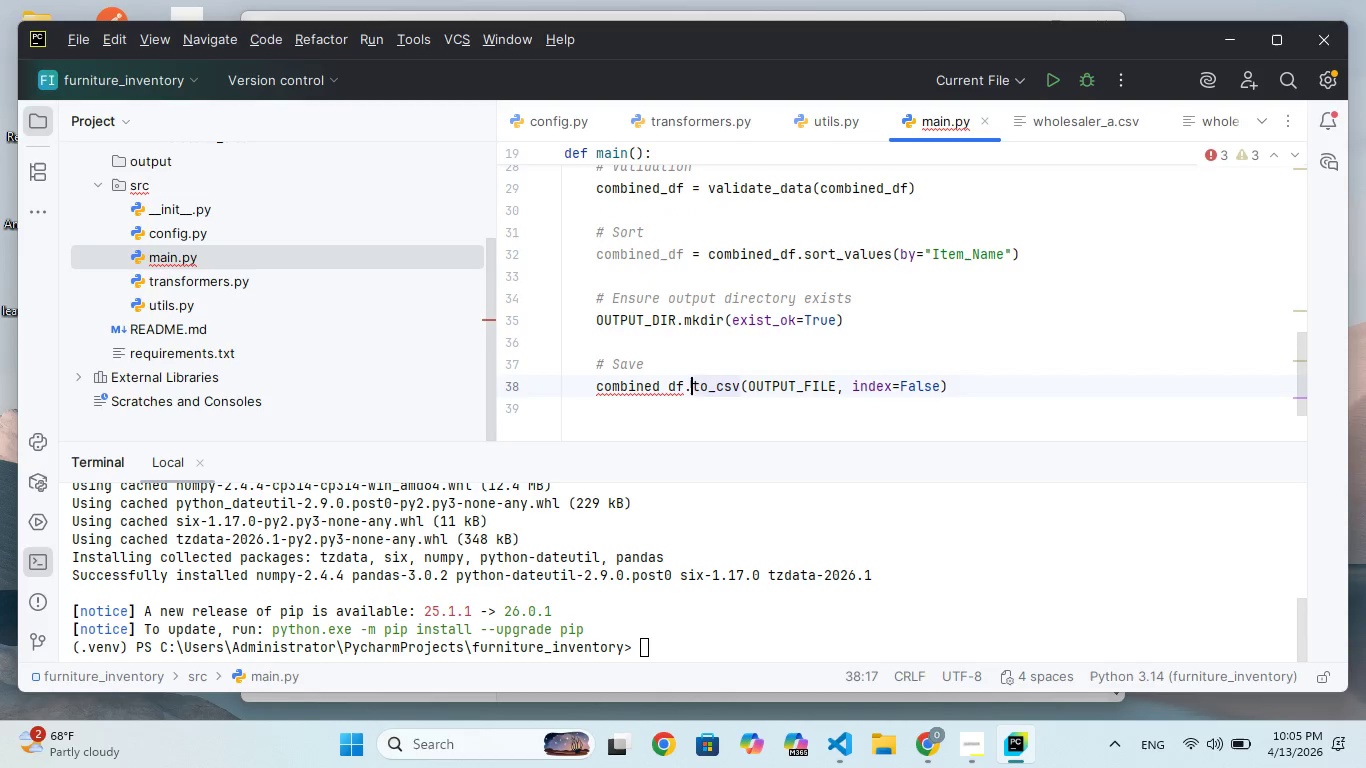 
key(ArrowLeft)
 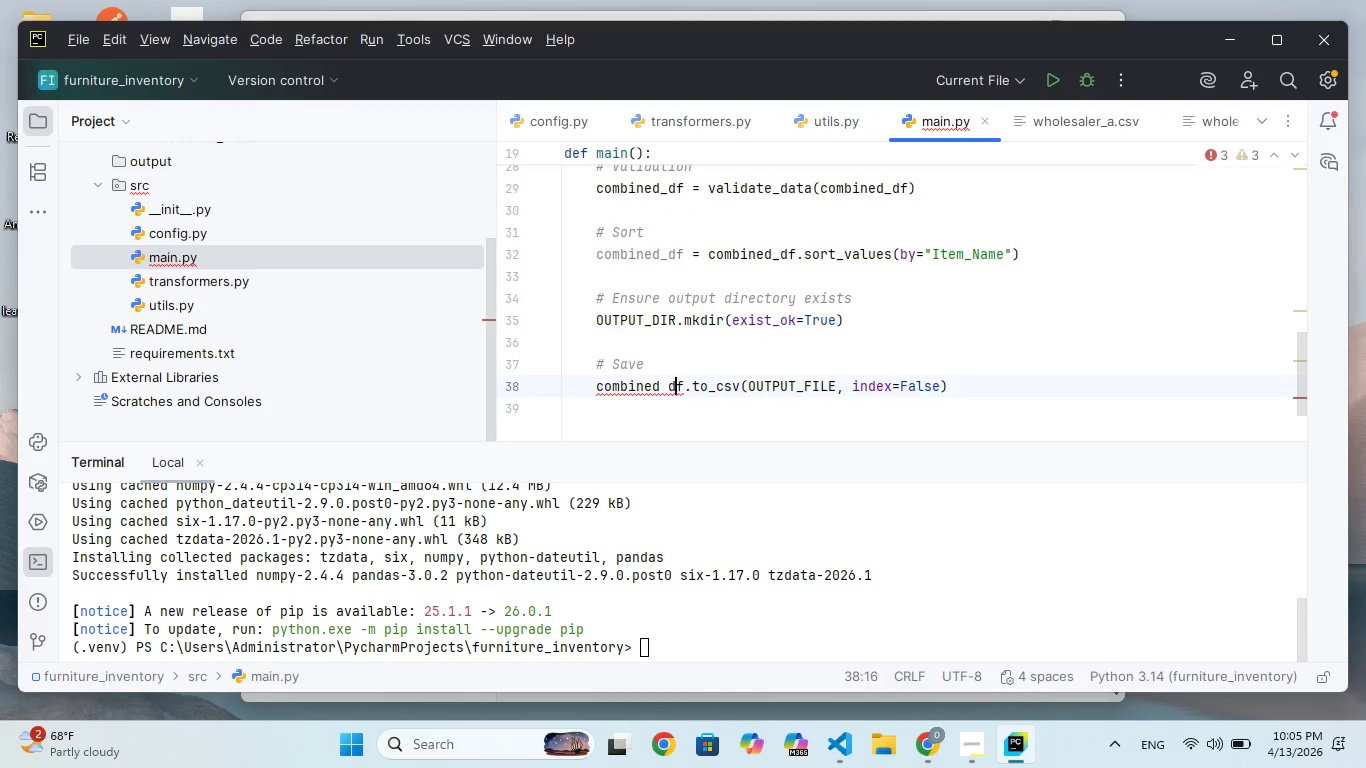 
key(ArrowLeft)
 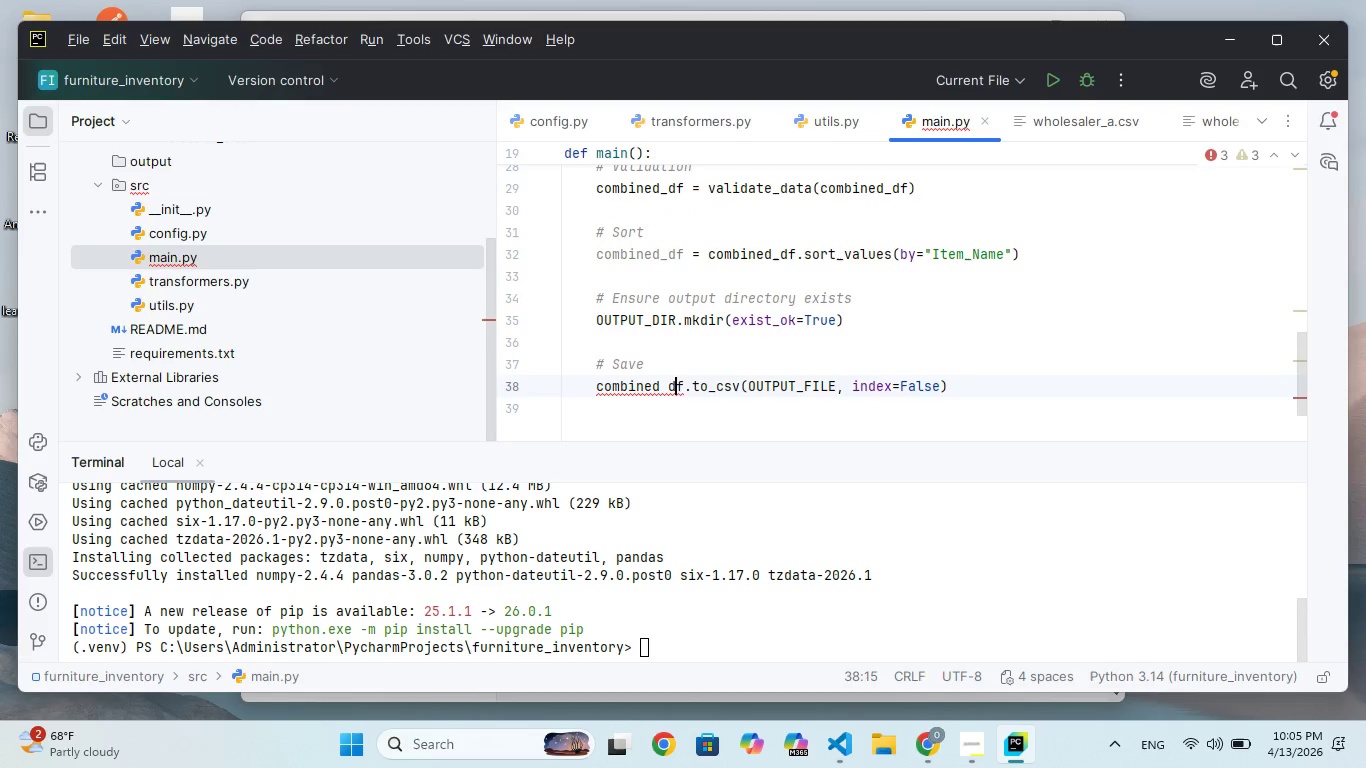 
key(ArrowLeft)
 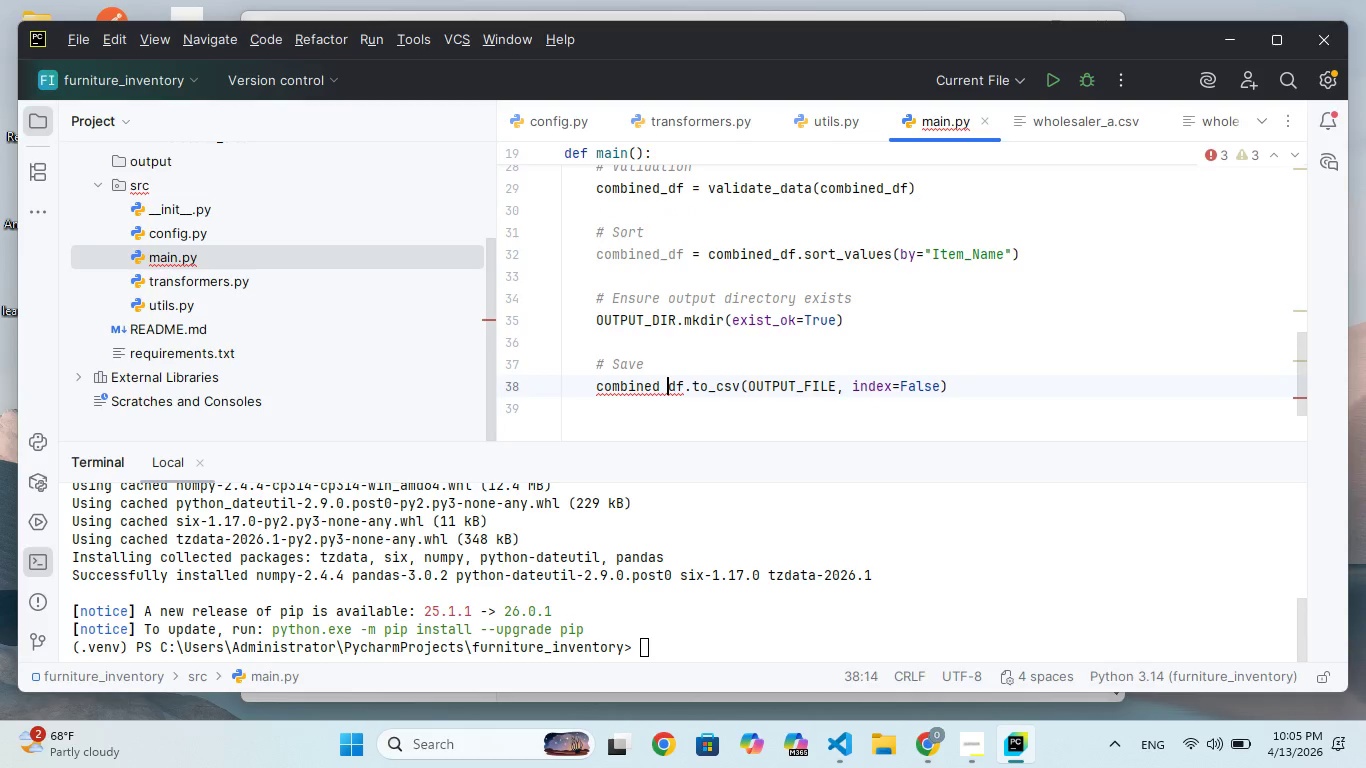 
key(Backspace)
 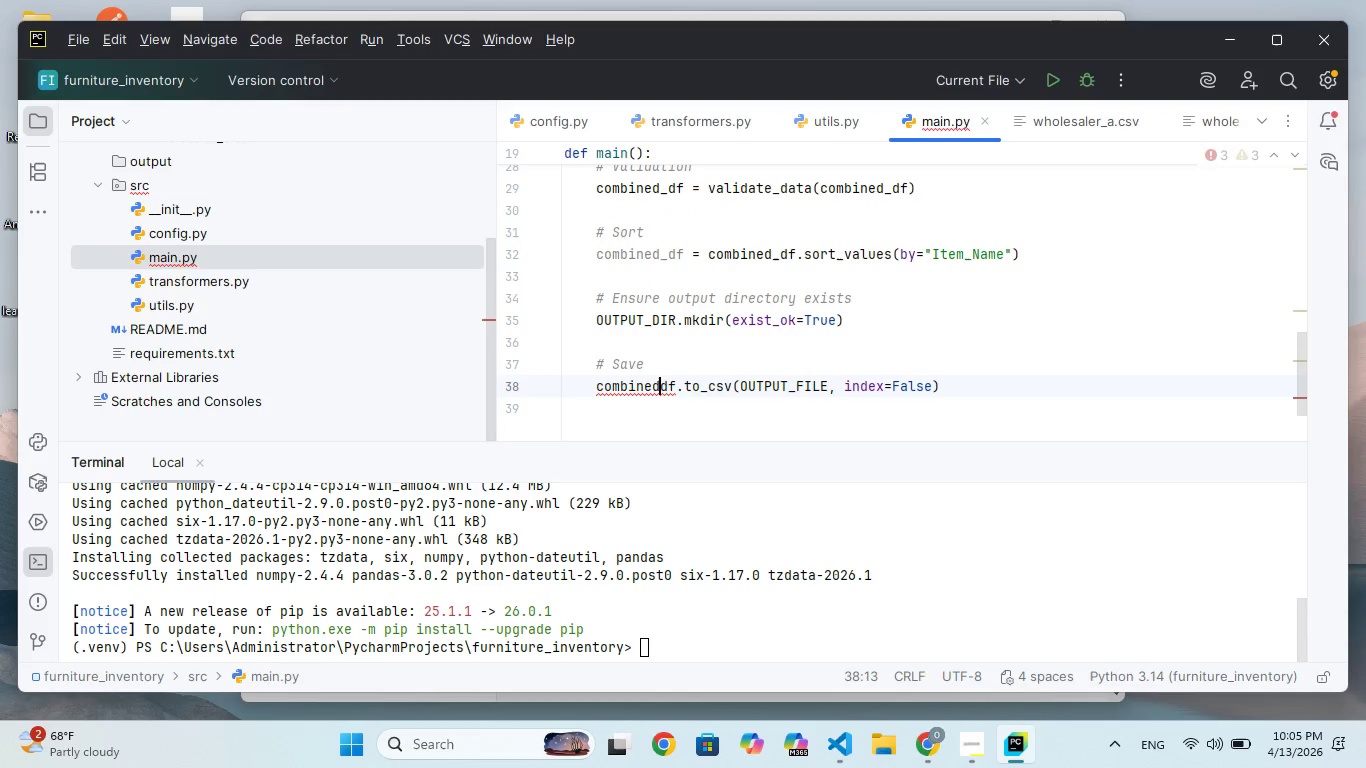 
key(Shift+Minus)
 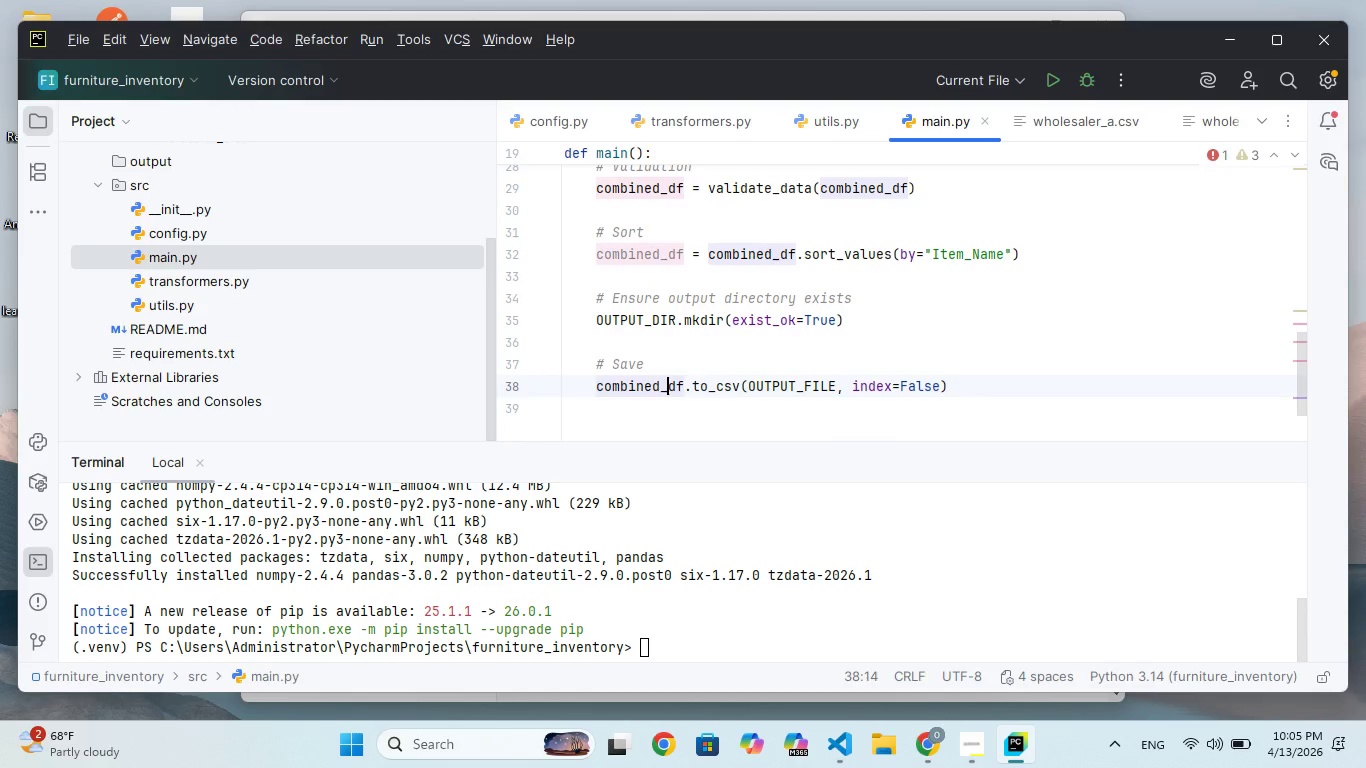 
hold_key(key=ArrowRight, duration=1.53)
 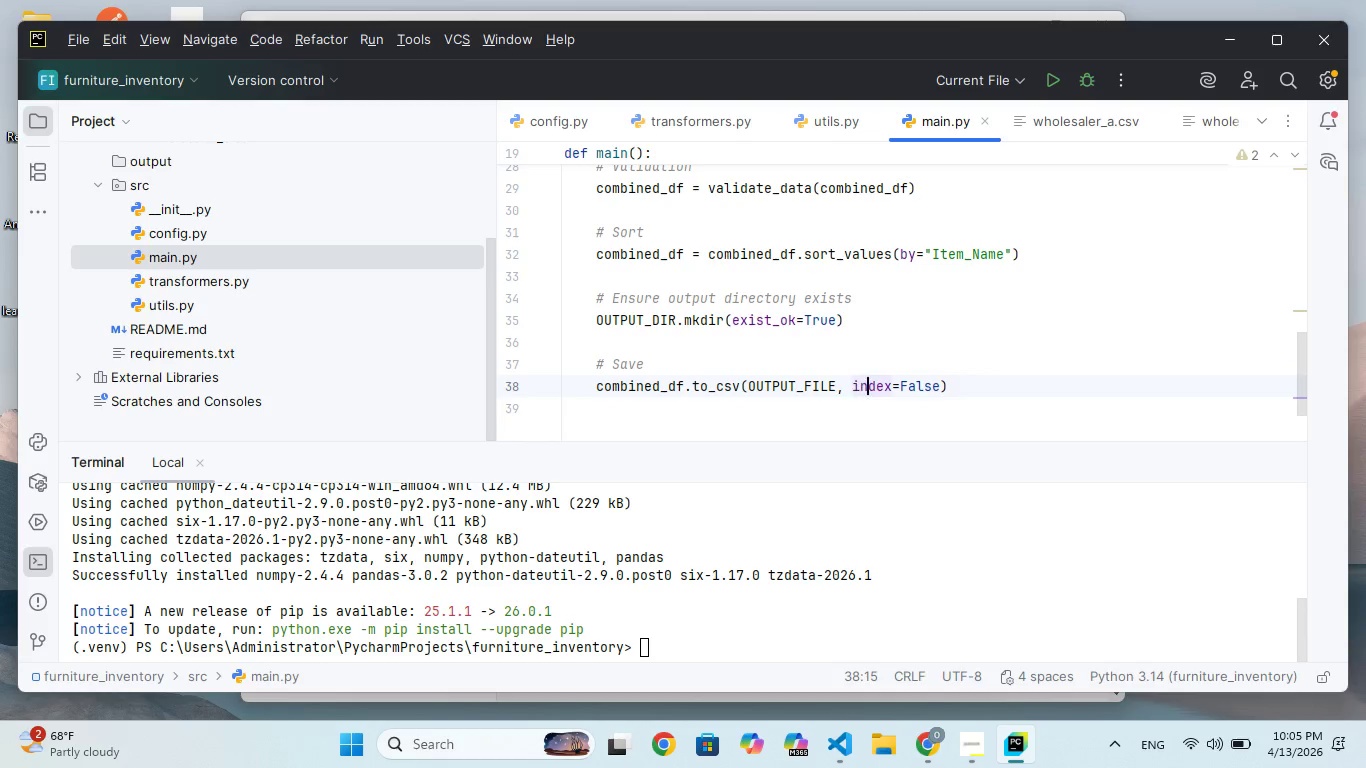 
key(ArrowRight)
 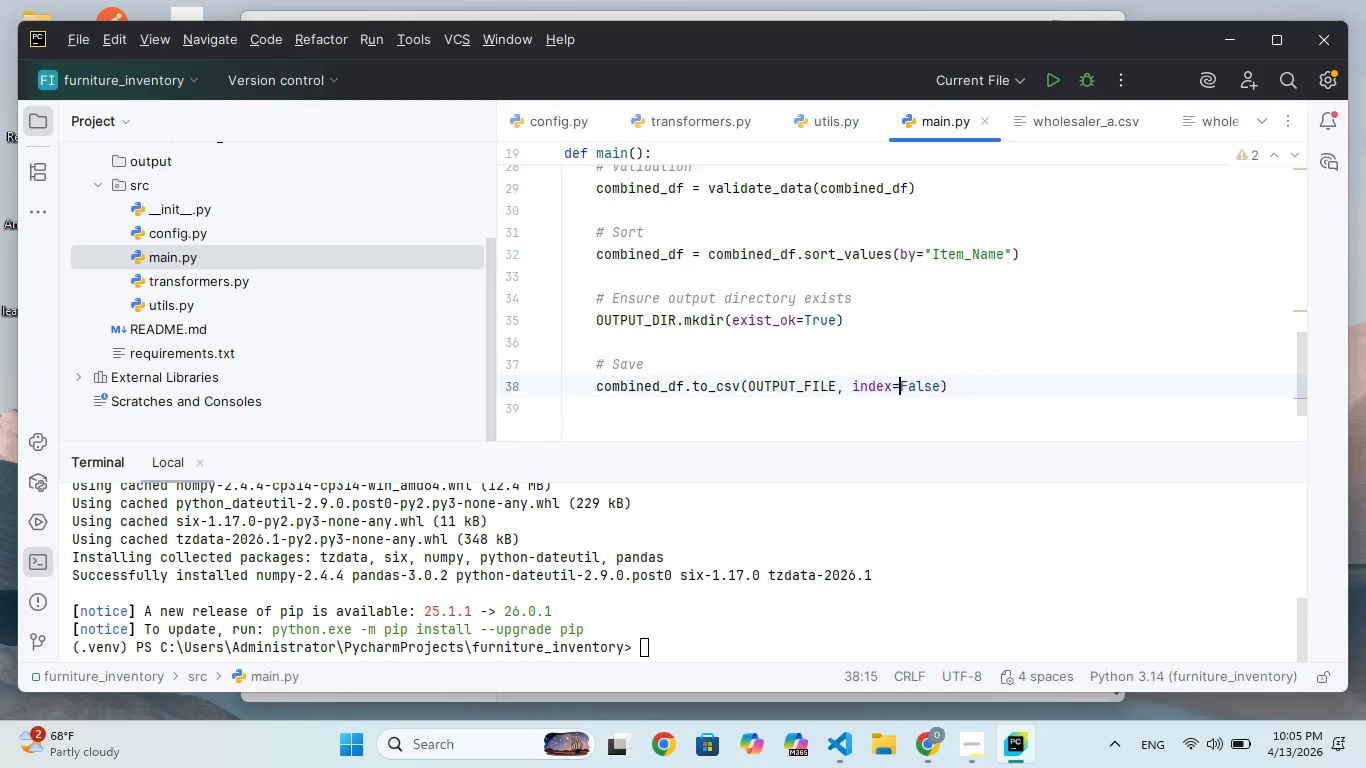 
key(ArrowRight)
 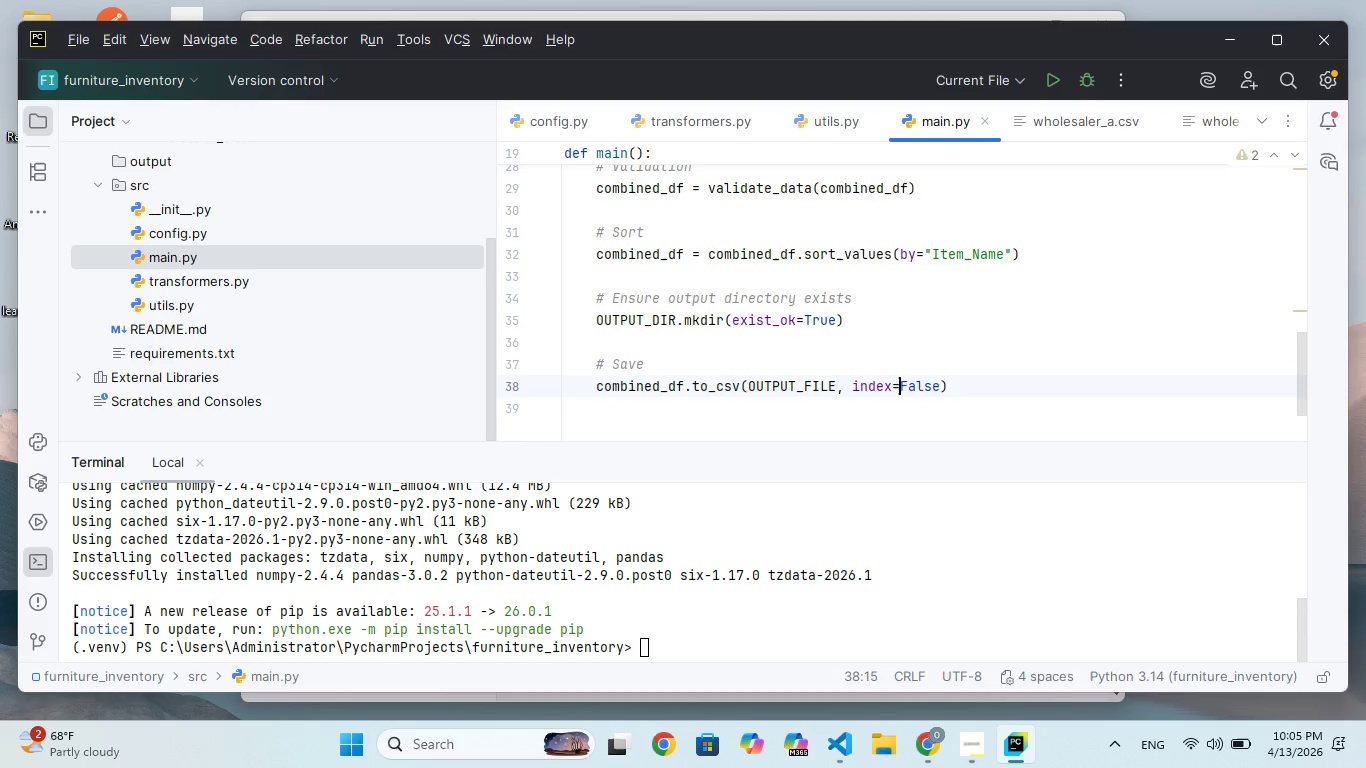 
key(ArrowRight)
 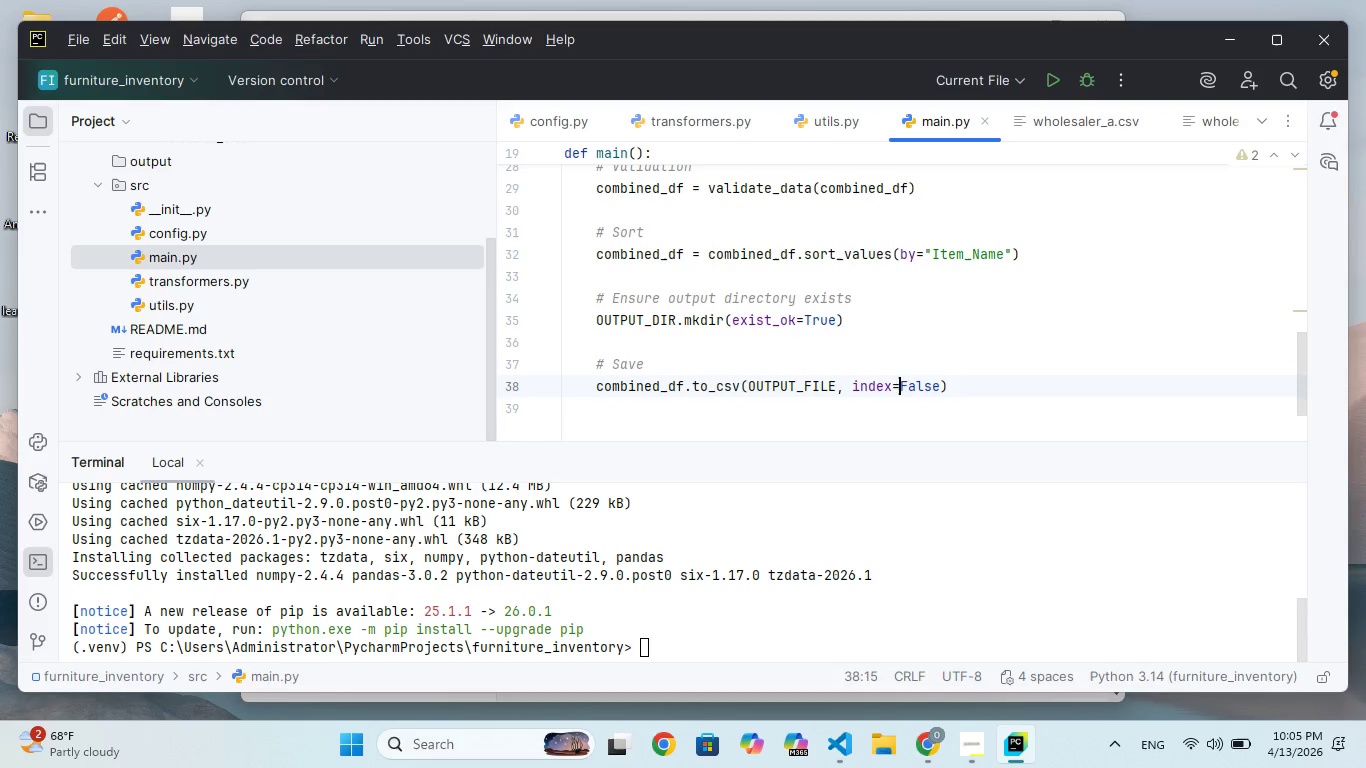 
key(ArrowRight)
 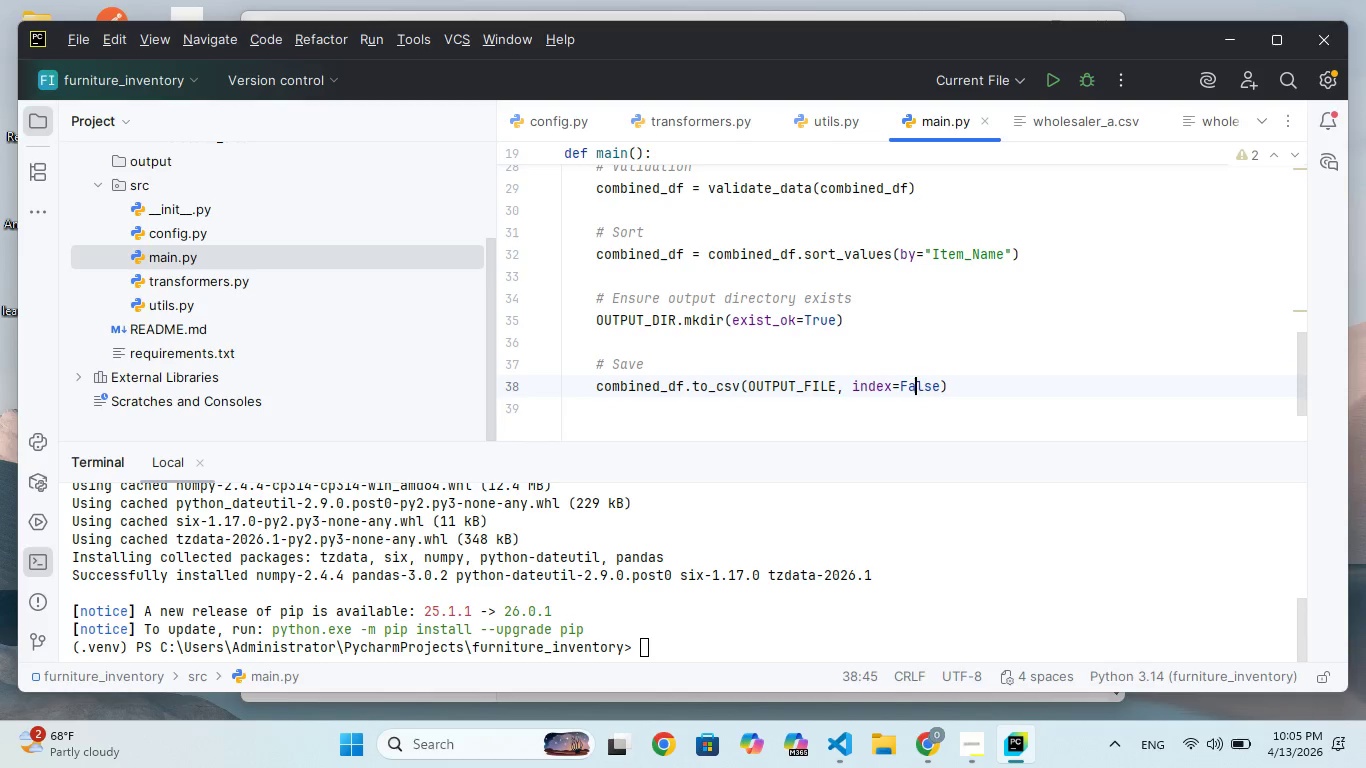 
key(ArrowRight)
 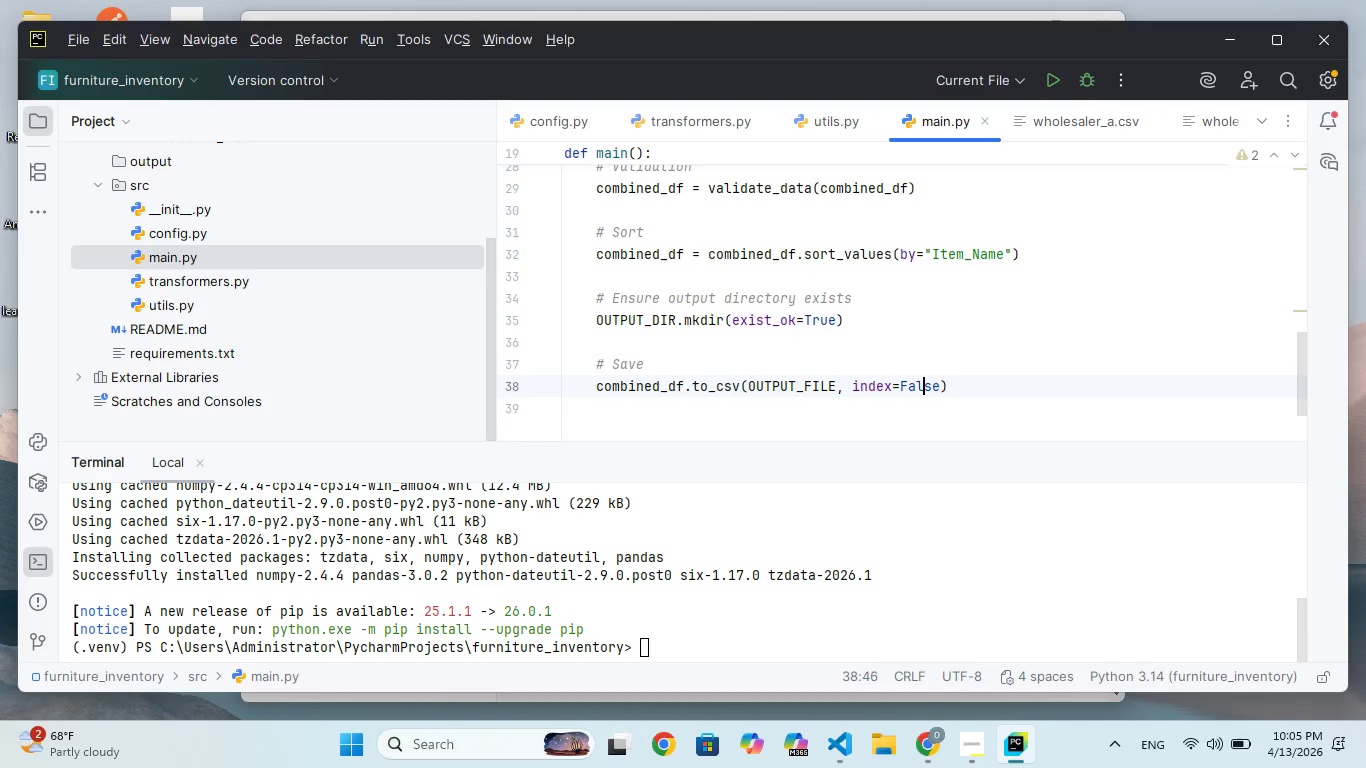 
key(ArrowRight)
 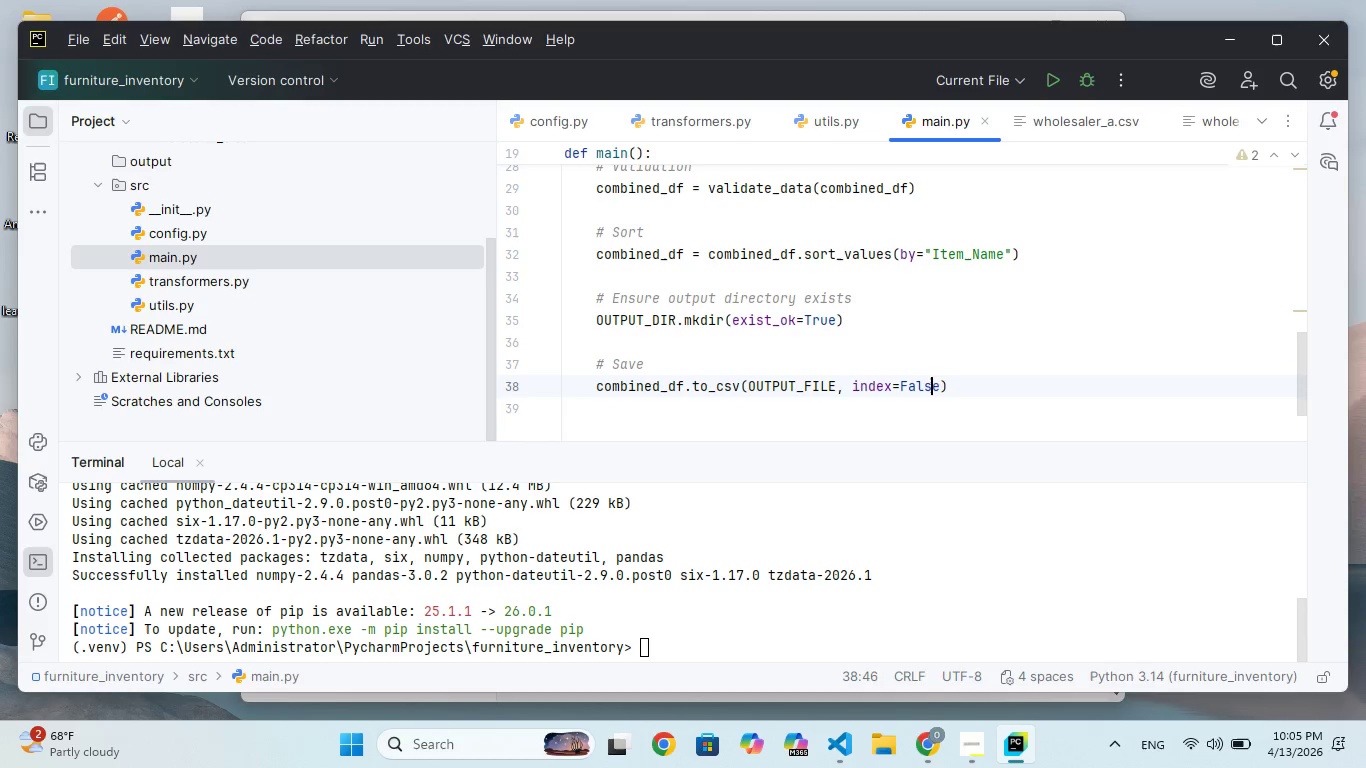 
key(ArrowRight)
 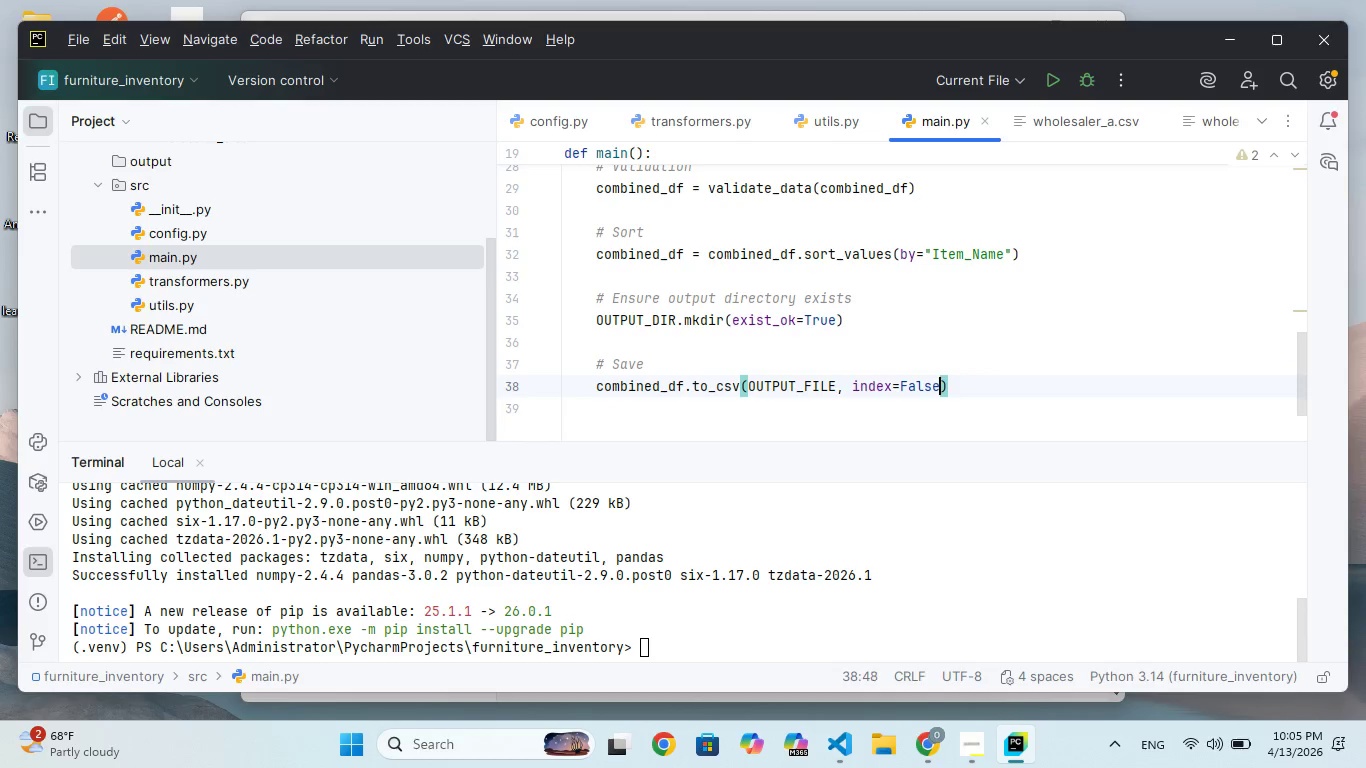 
key(ArrowRight)
 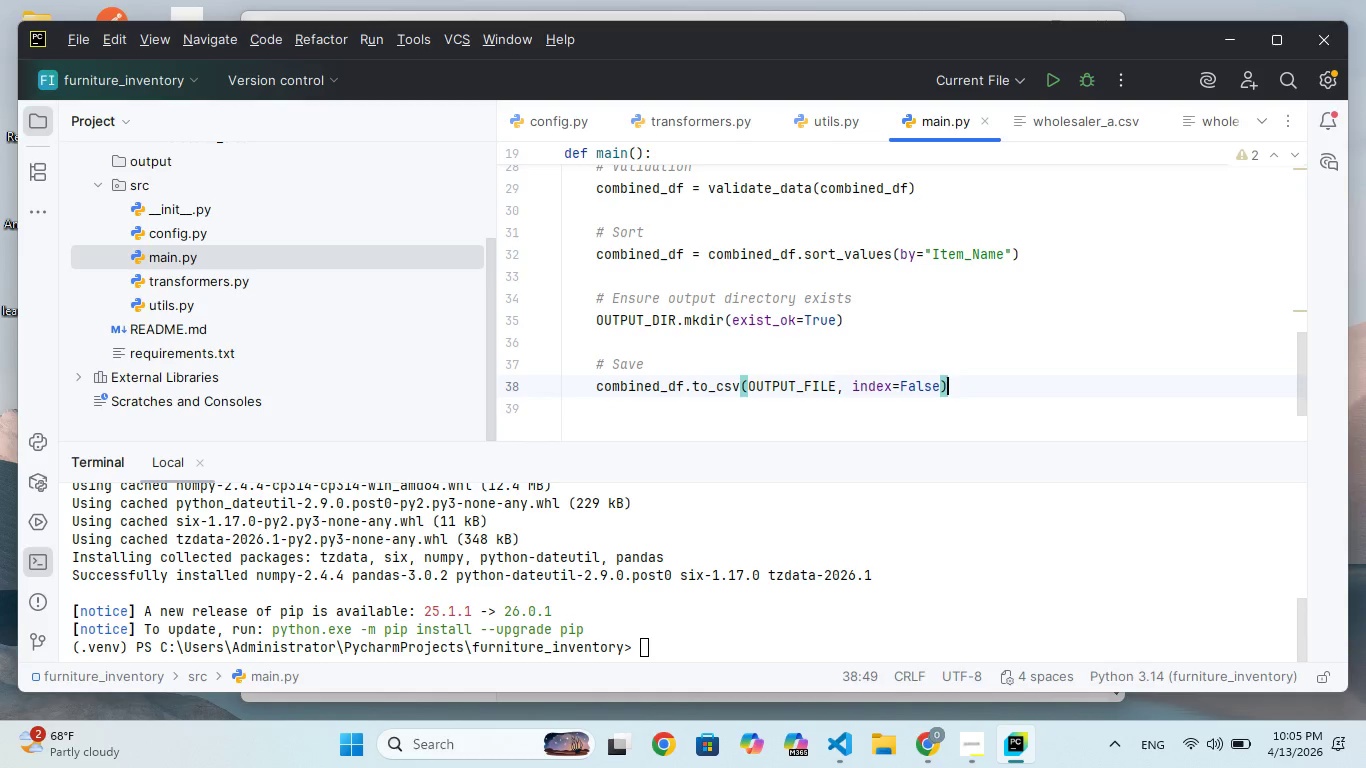 
key(Enter)
 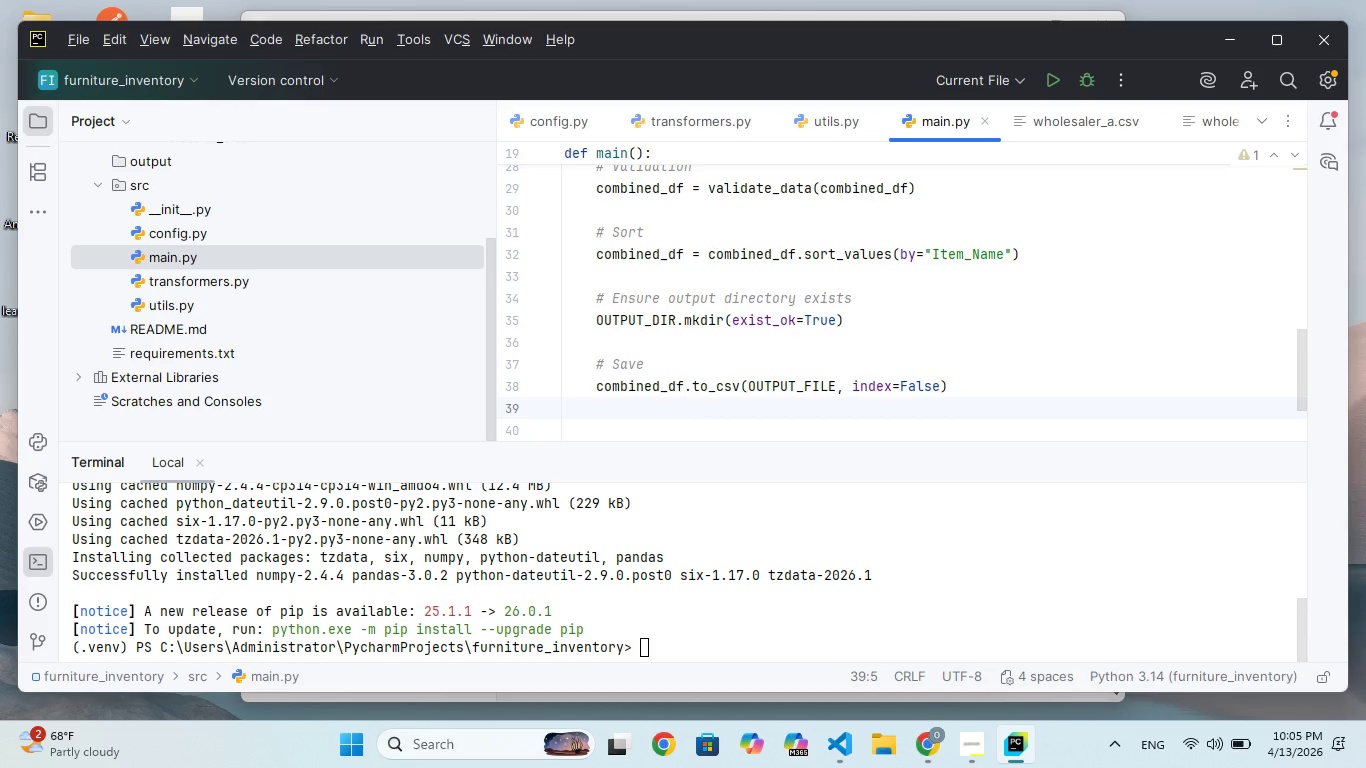 
type(logging.info()
 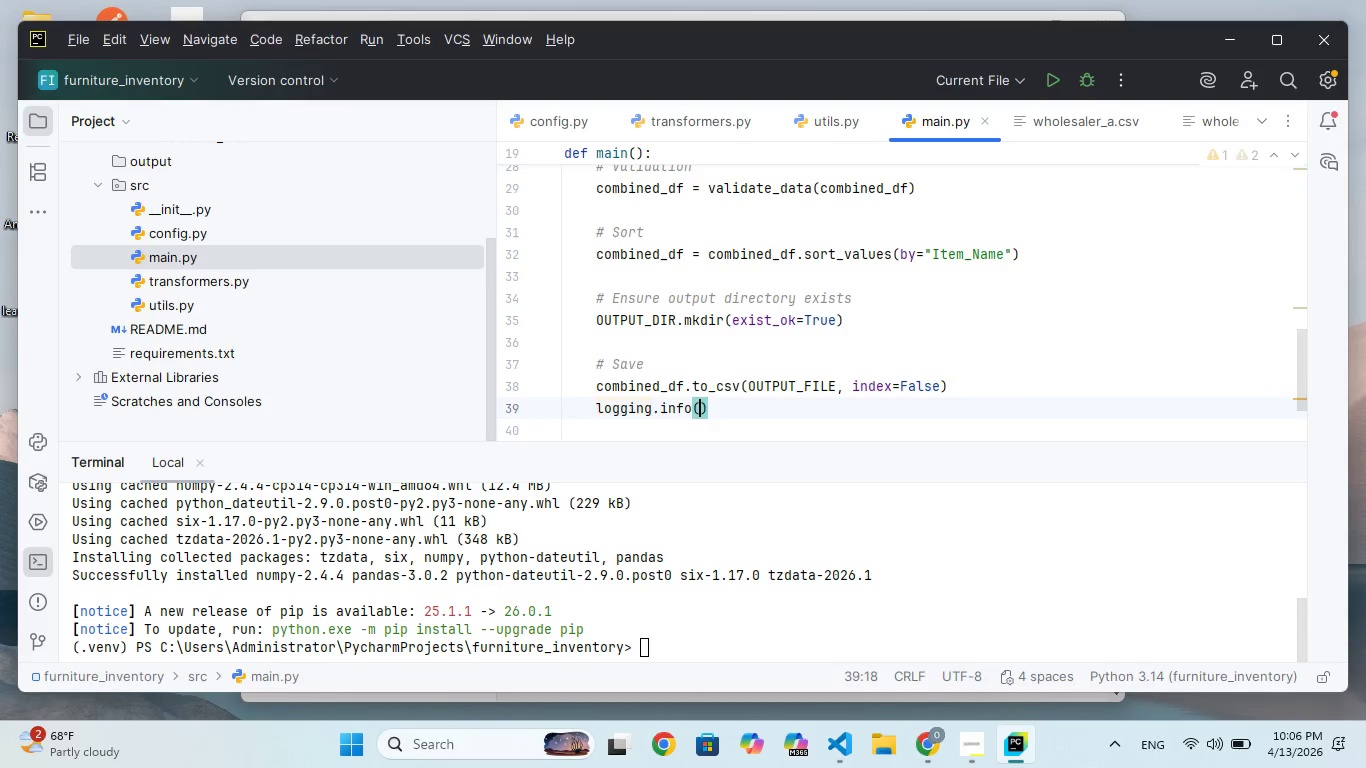 
wait(6.0)
 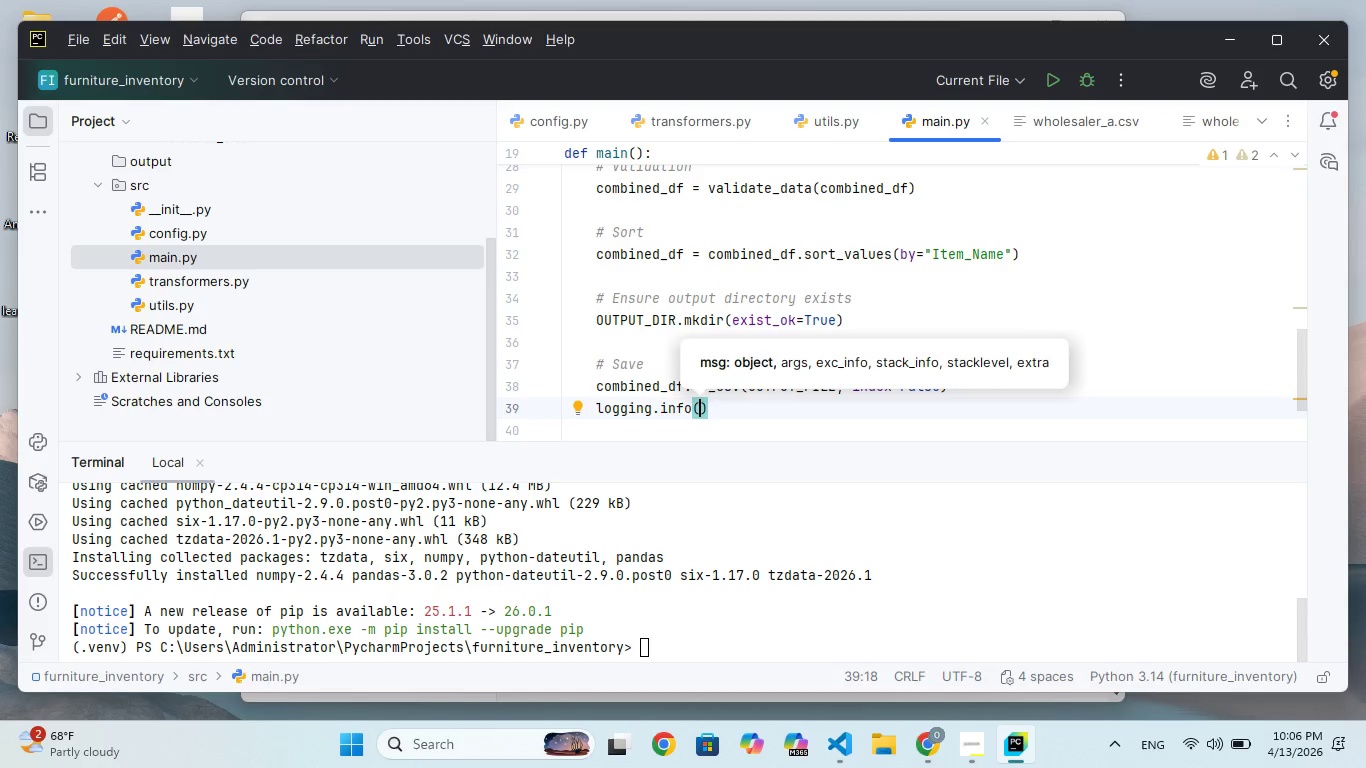 
key(ArrowUp)
 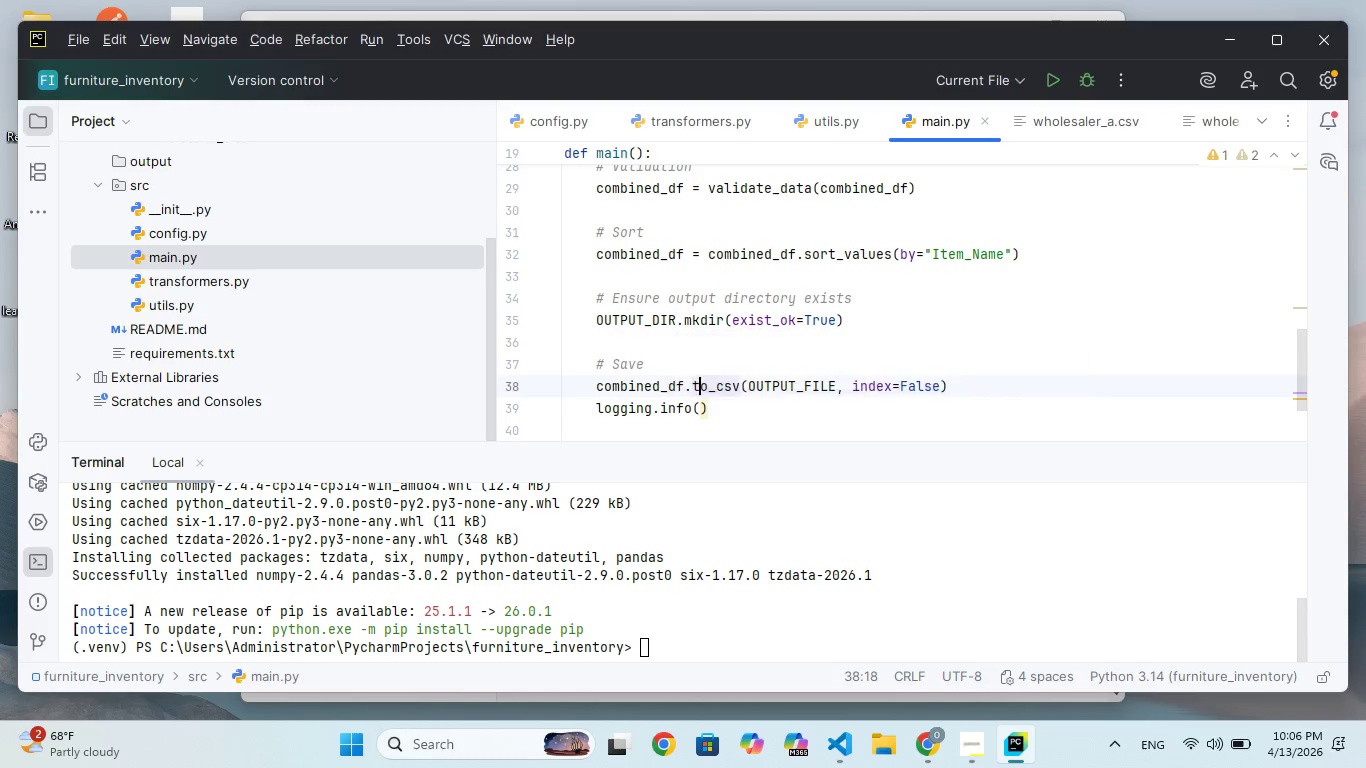 
hold_key(key=ArrowRight, duration=1.5)
 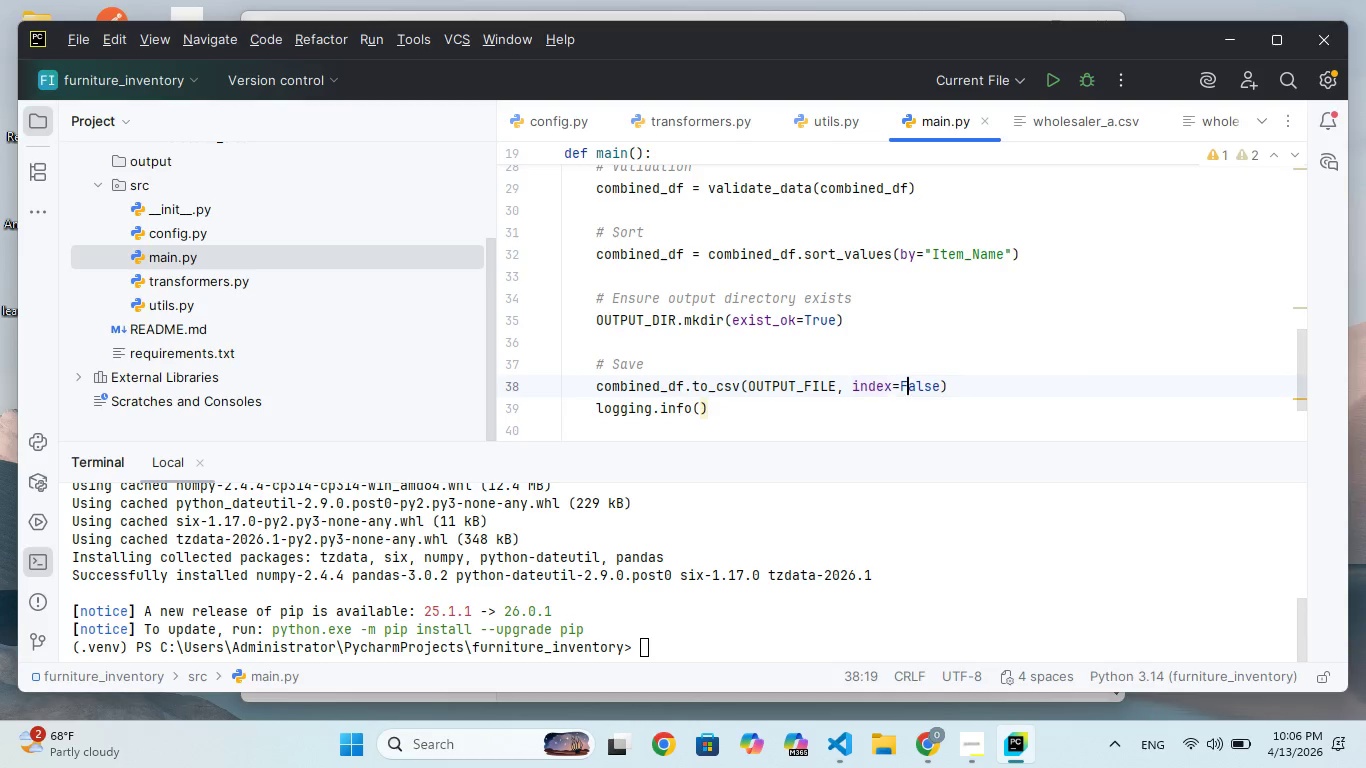 
key(ArrowRight)
 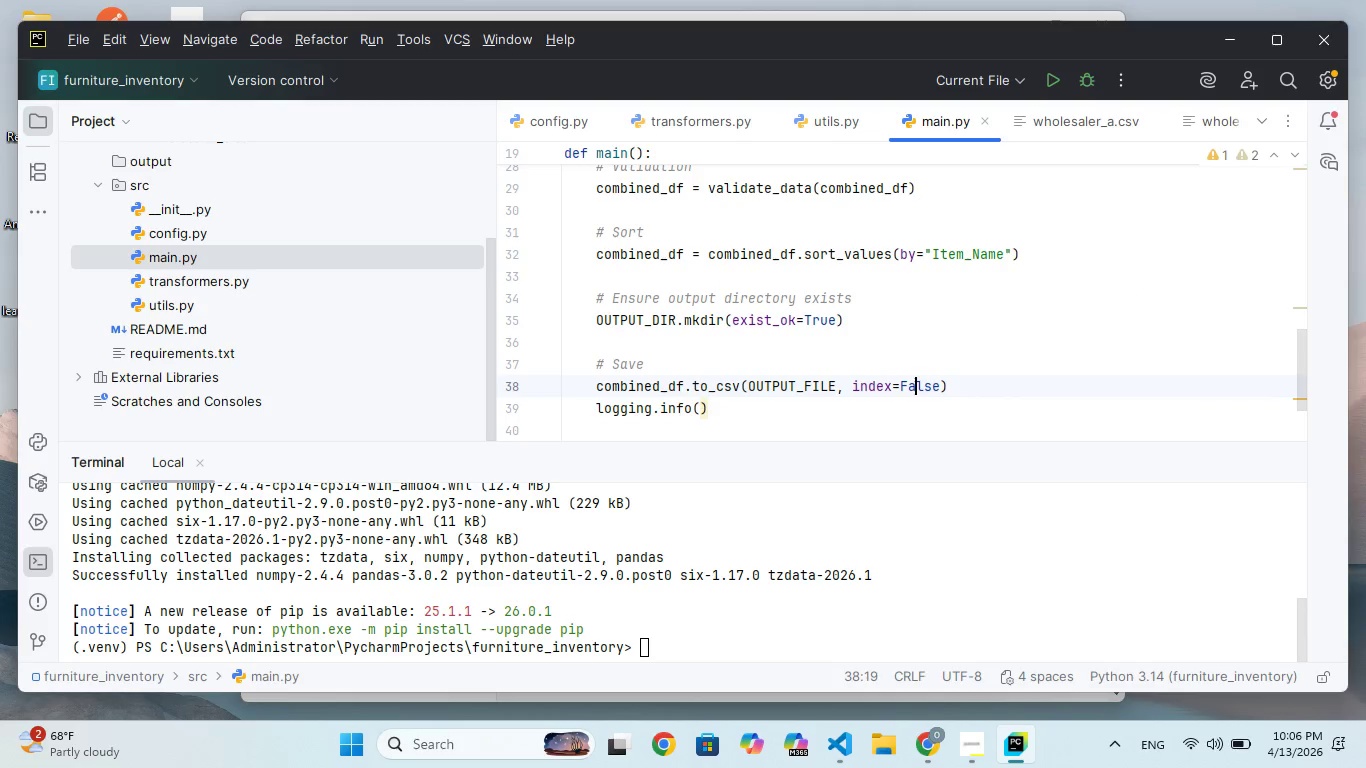 
key(ArrowRight)
 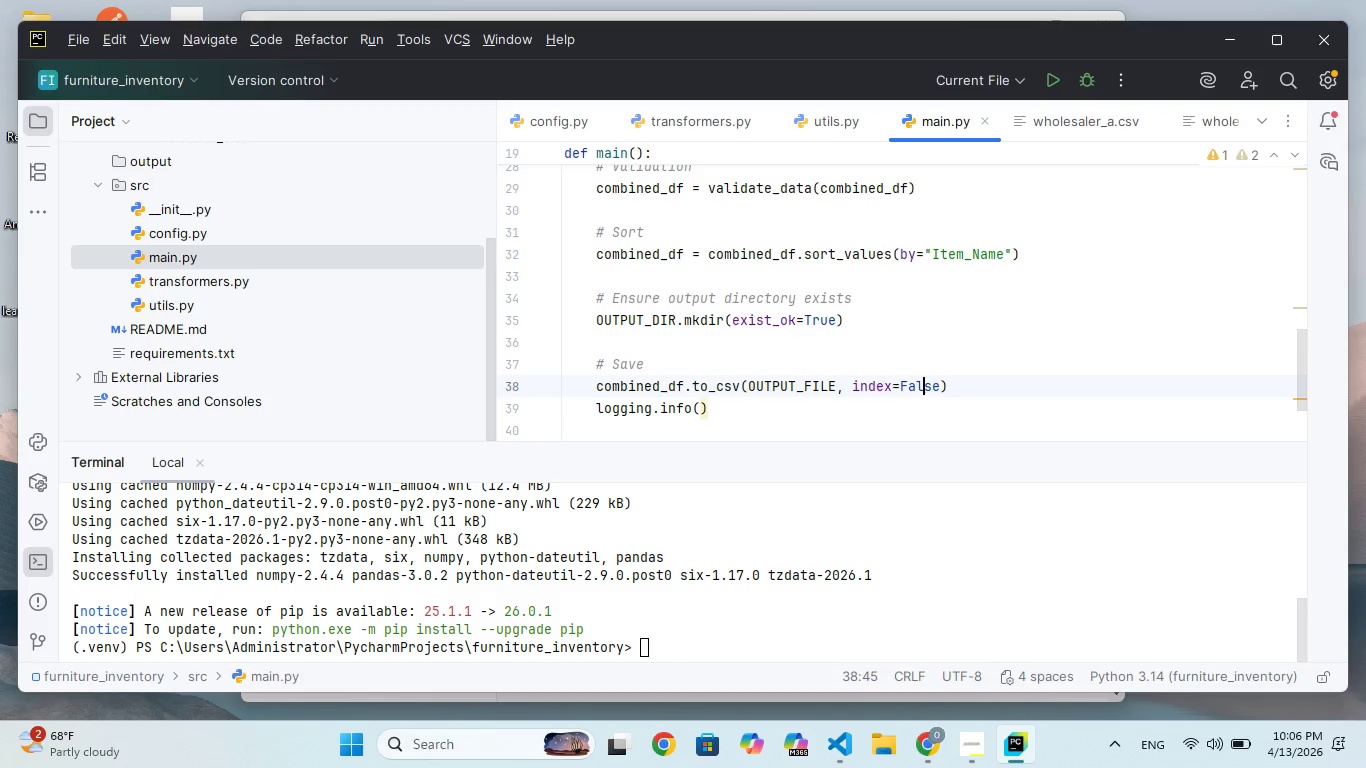 
key(ArrowRight)
 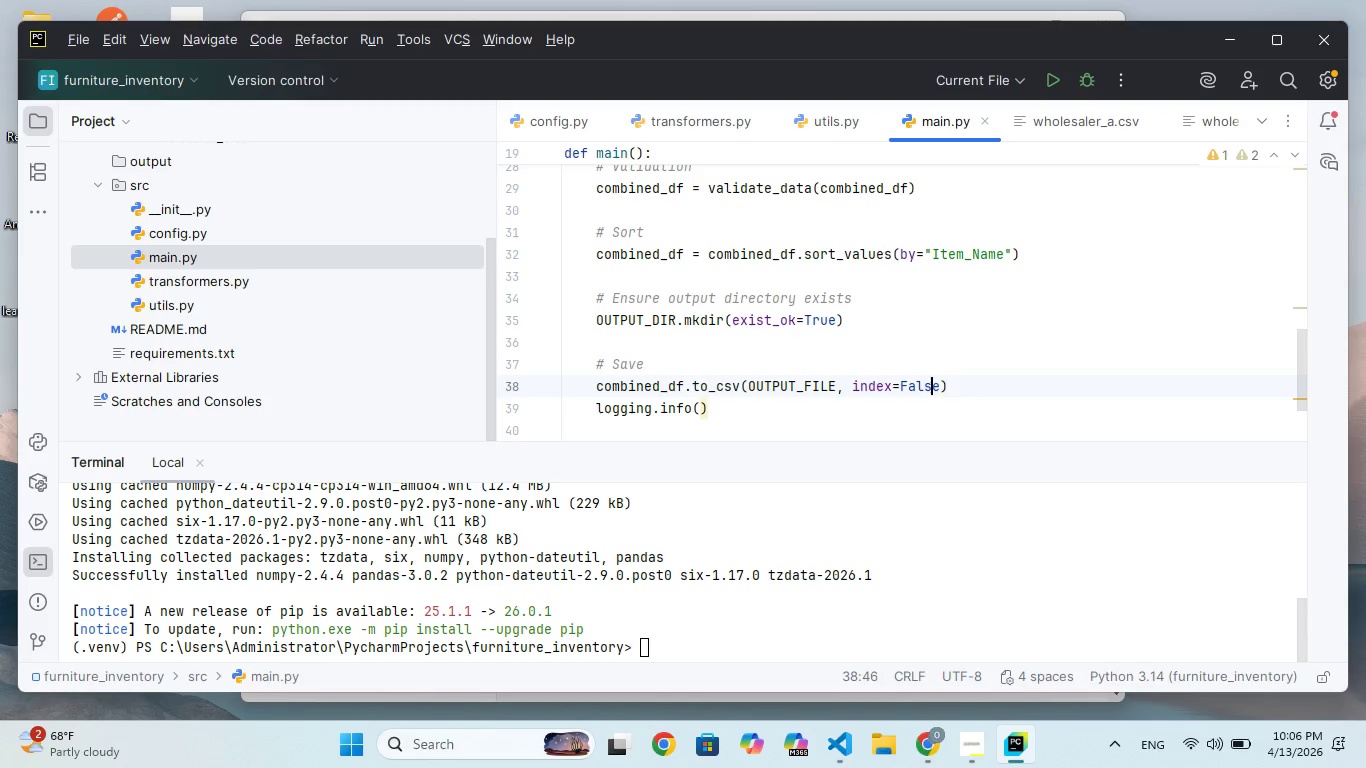 
key(ArrowRight)
 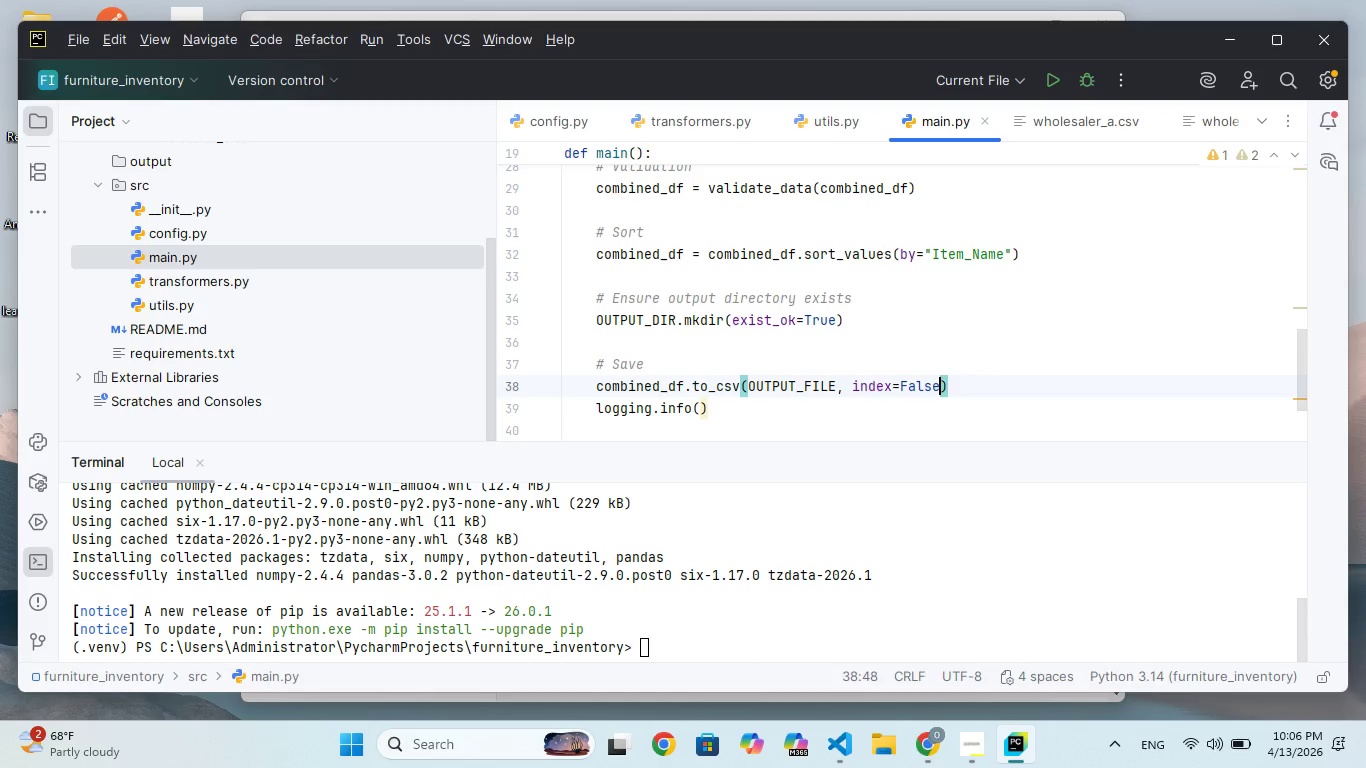 
key(ArrowRight)
 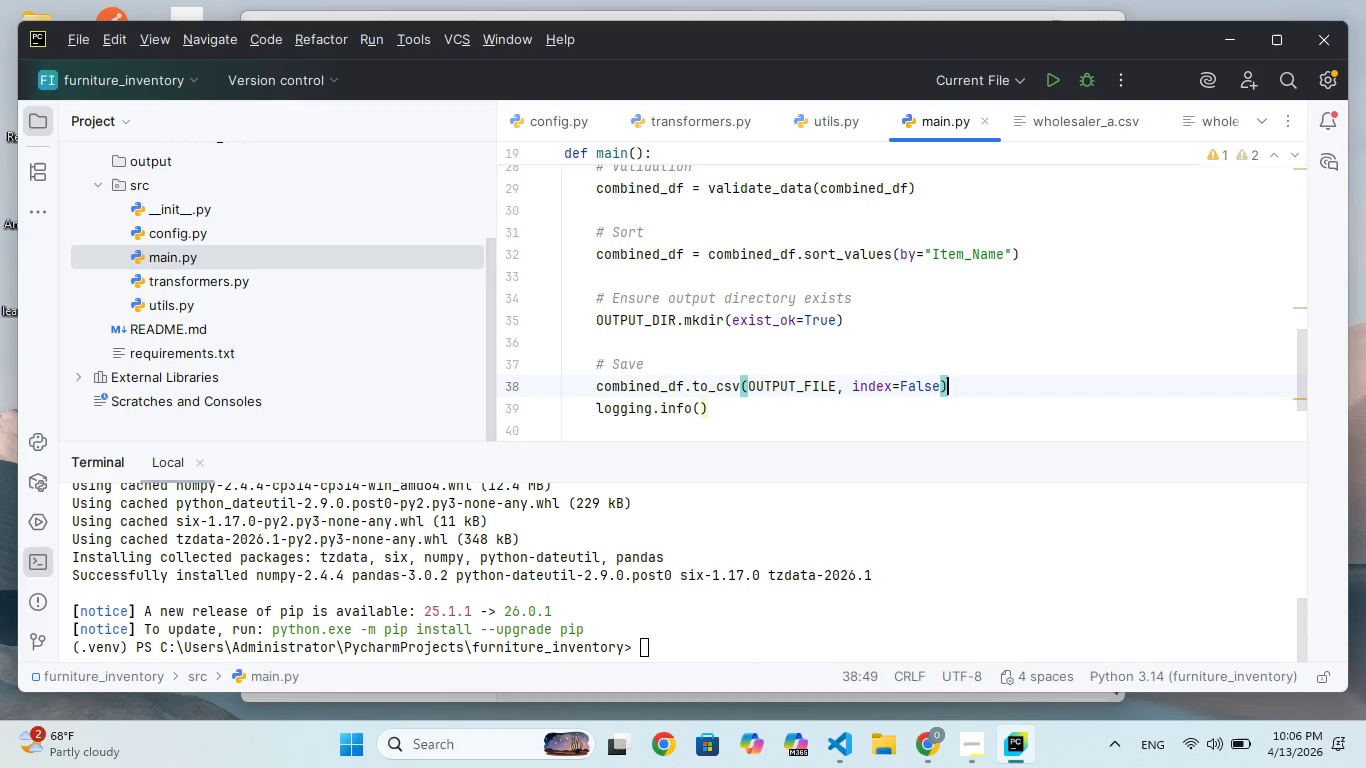 
key(Enter)
 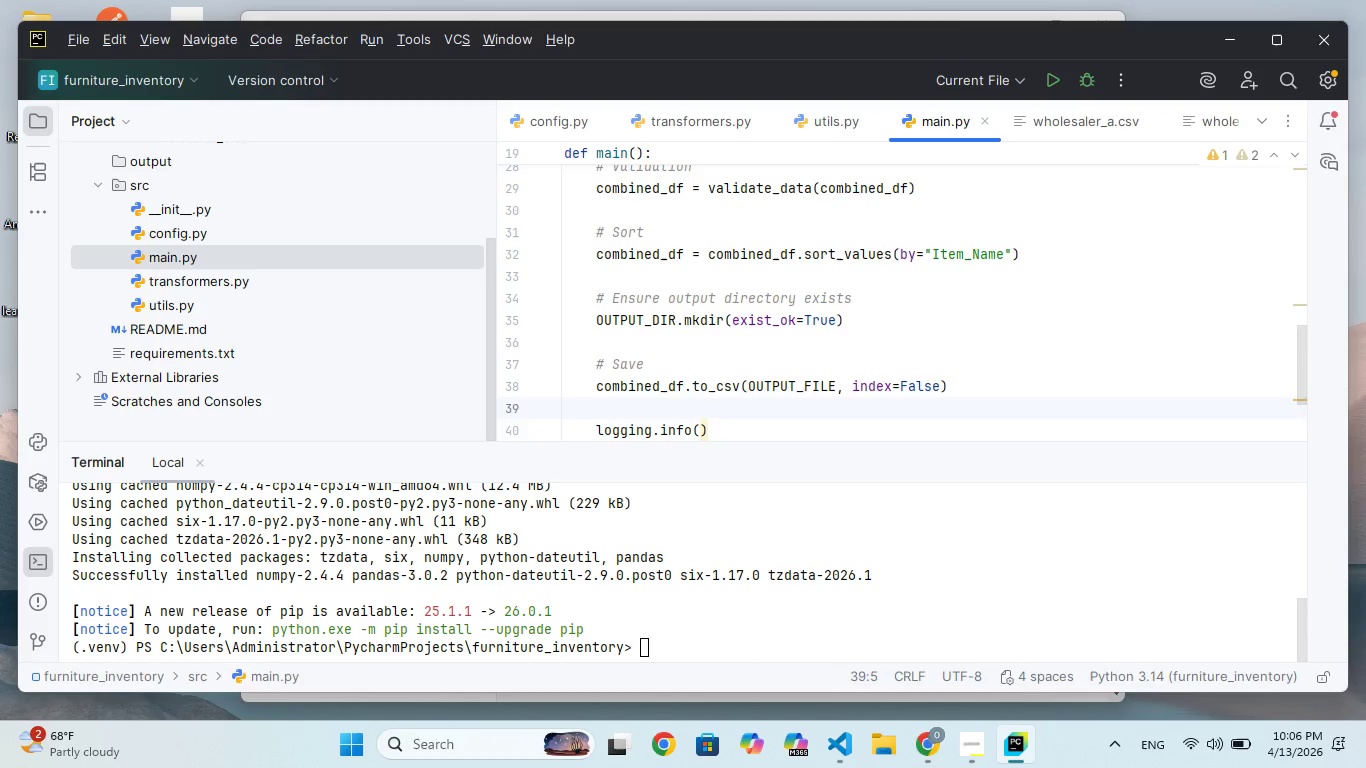 
key(ArrowDown)
 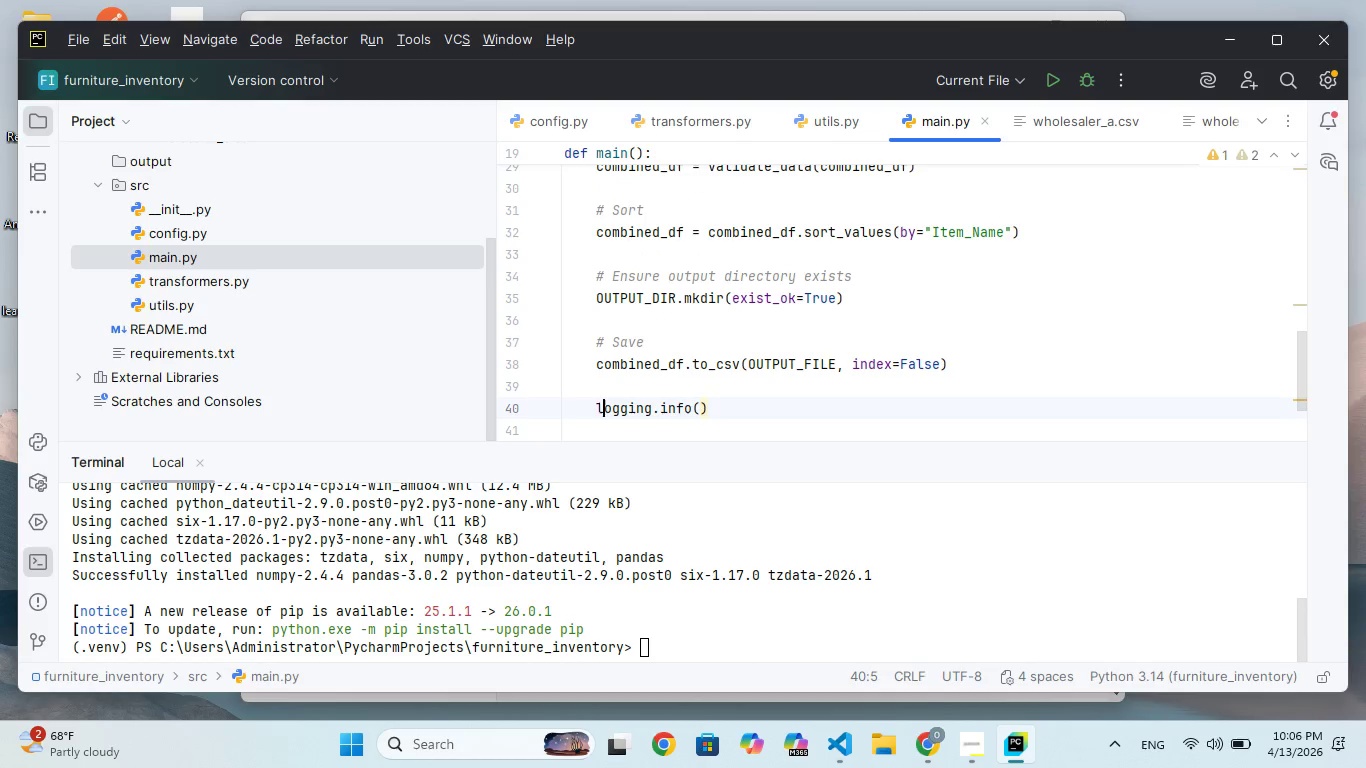 
hold_key(key=ArrowRight, duration=0.86)
 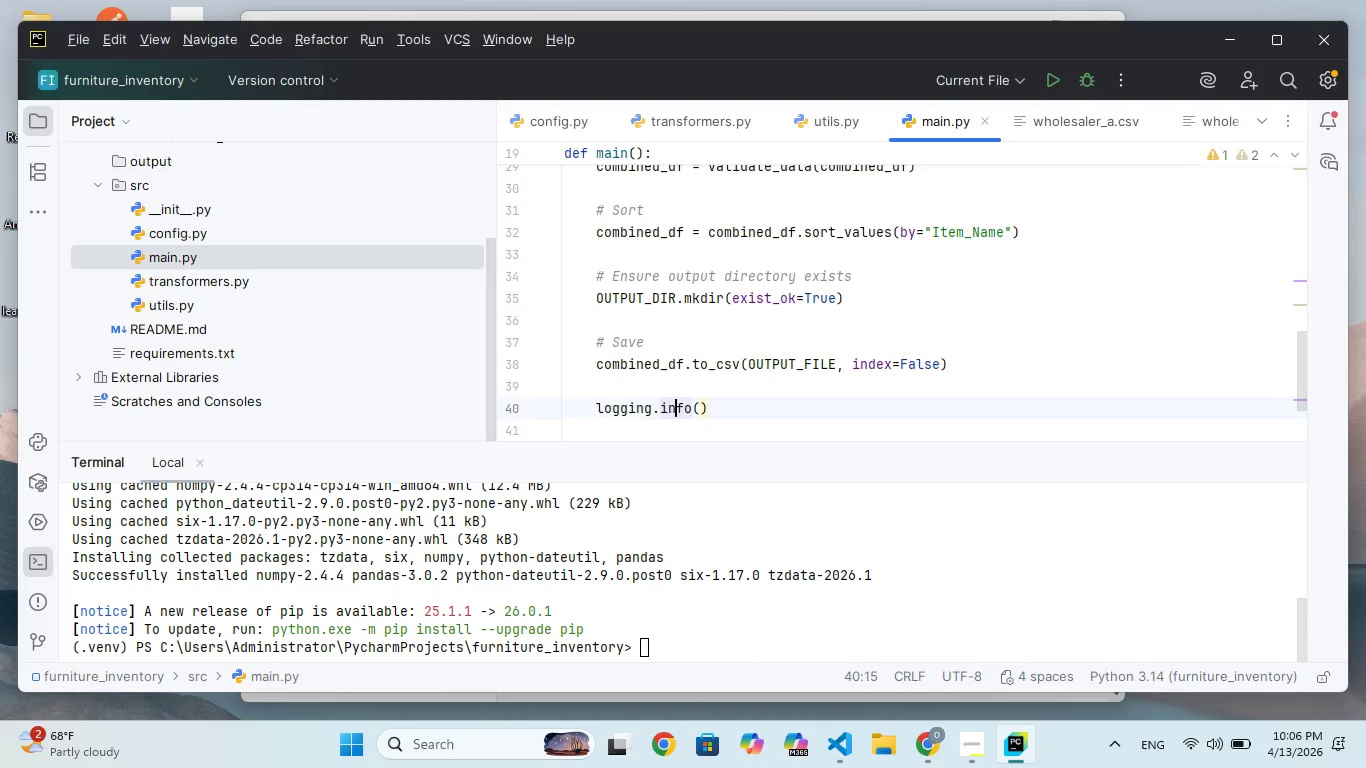 
key(ArrowRight)
 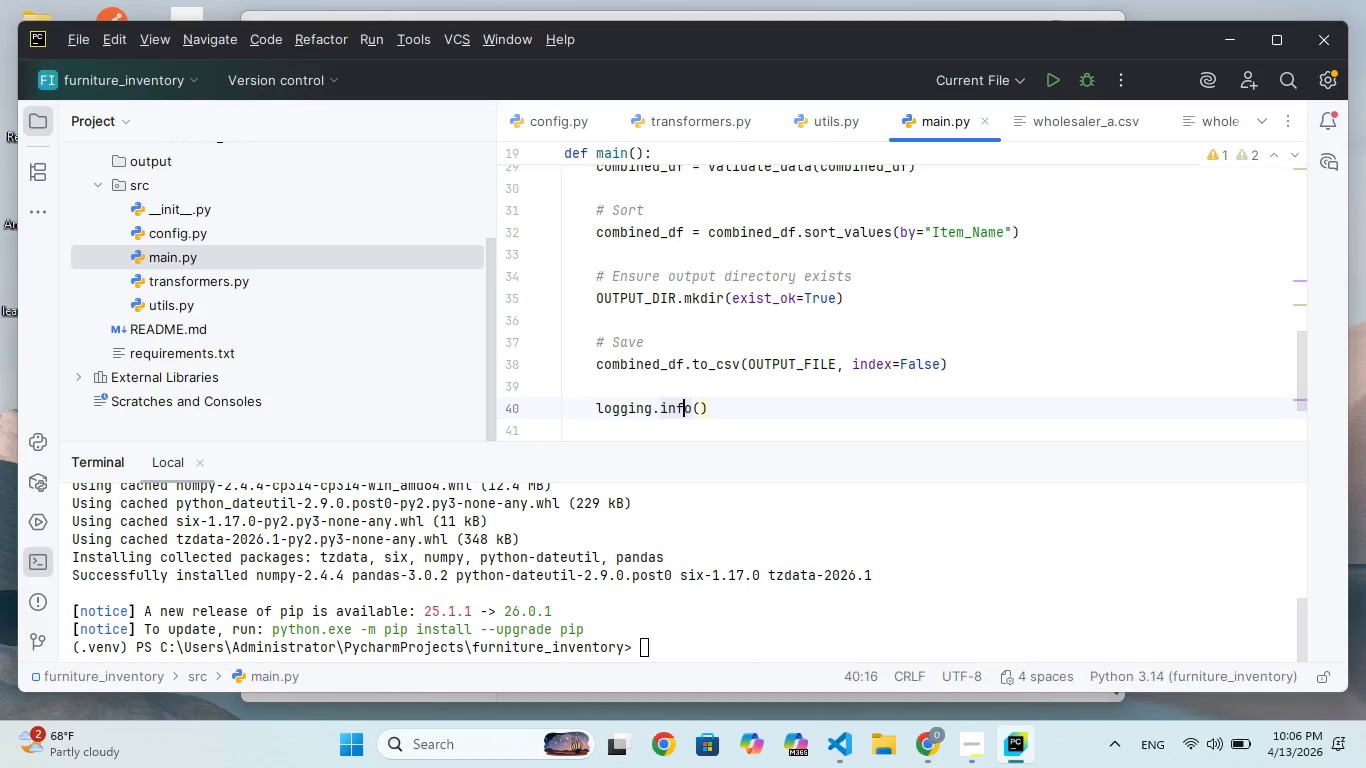 
key(ArrowRight)
 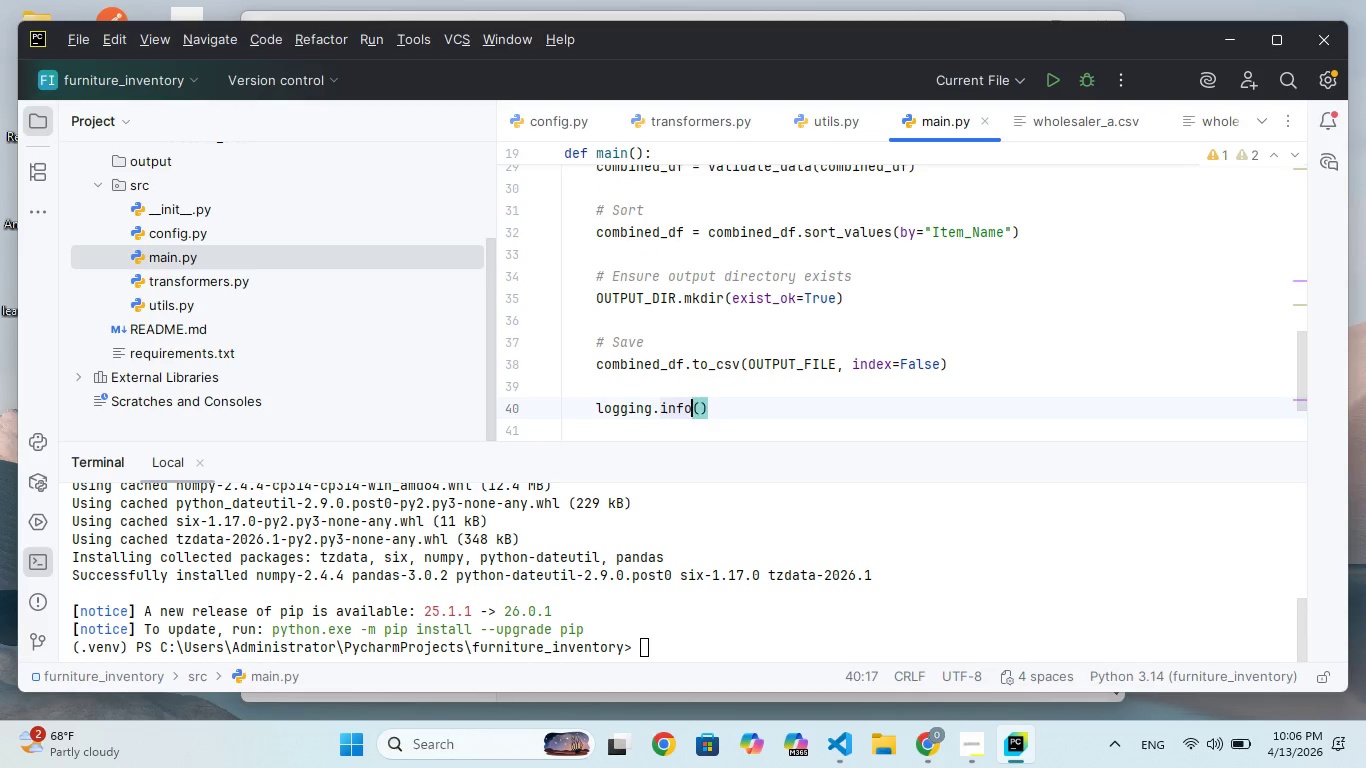 
key(ArrowRight)
 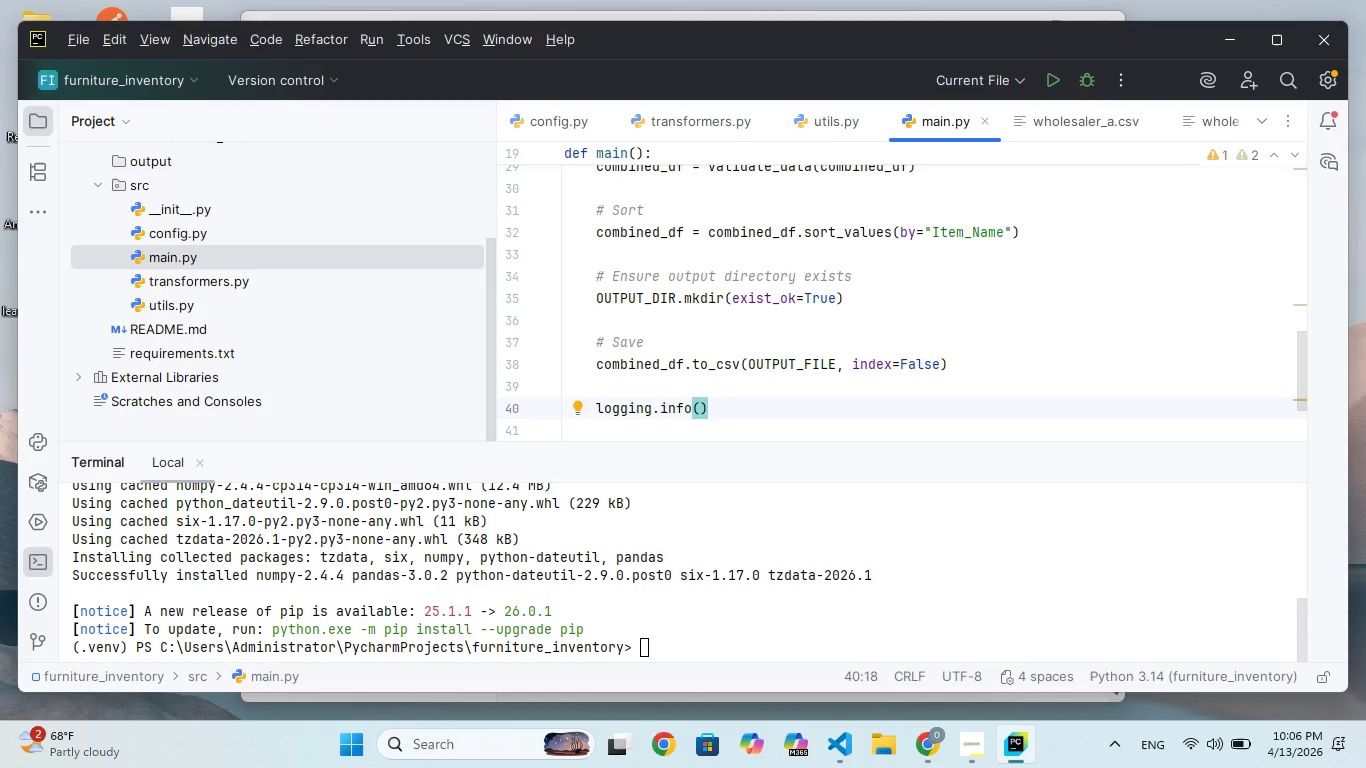 
type(f"Procesessed)
 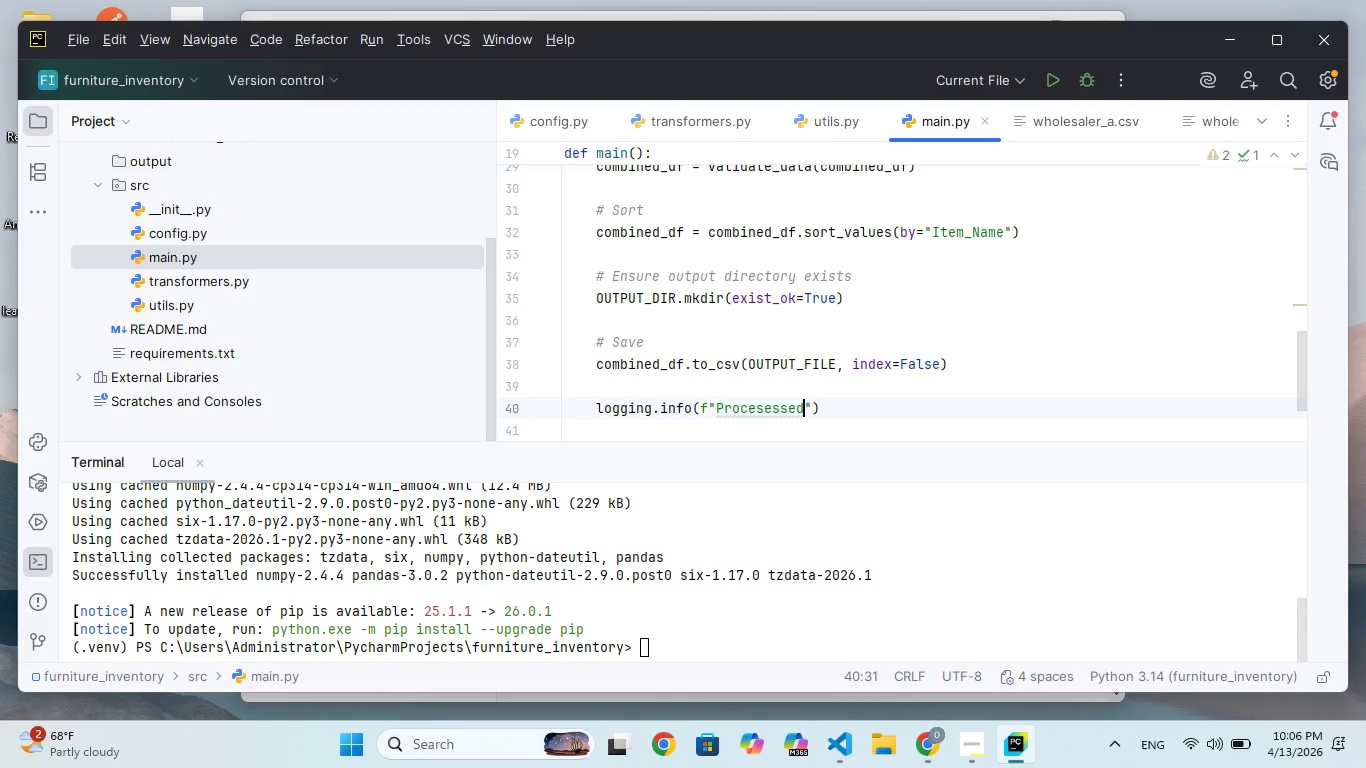 
key(ArrowLeft)
 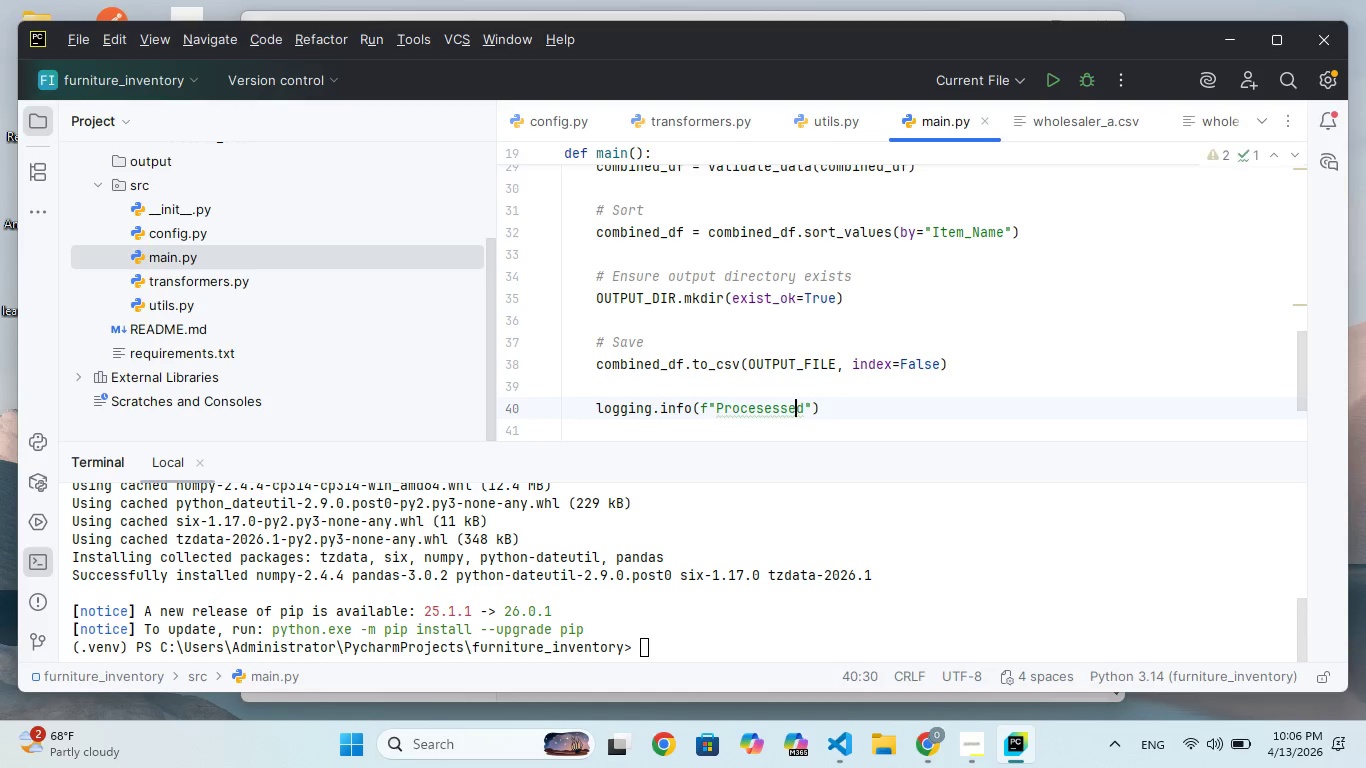 
key(ArrowLeft)
 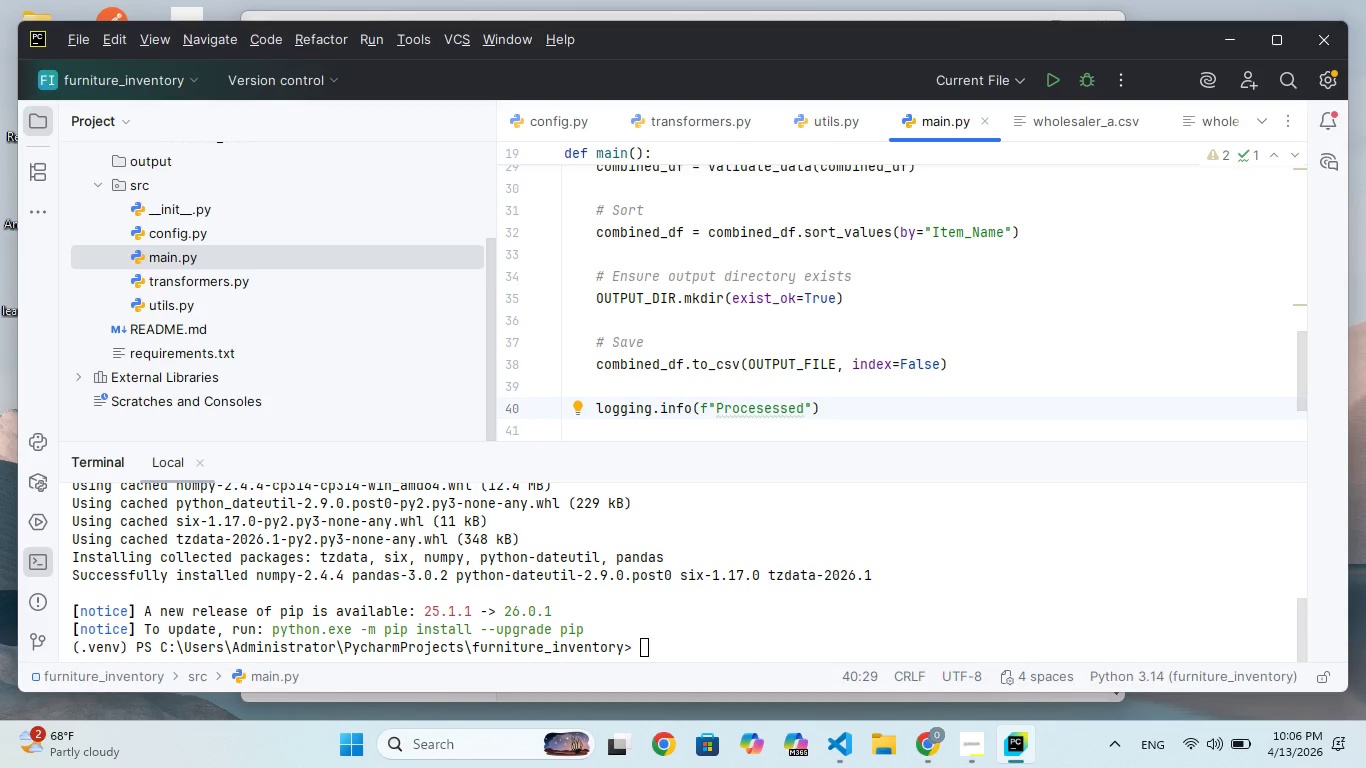 
wait(6.91)
 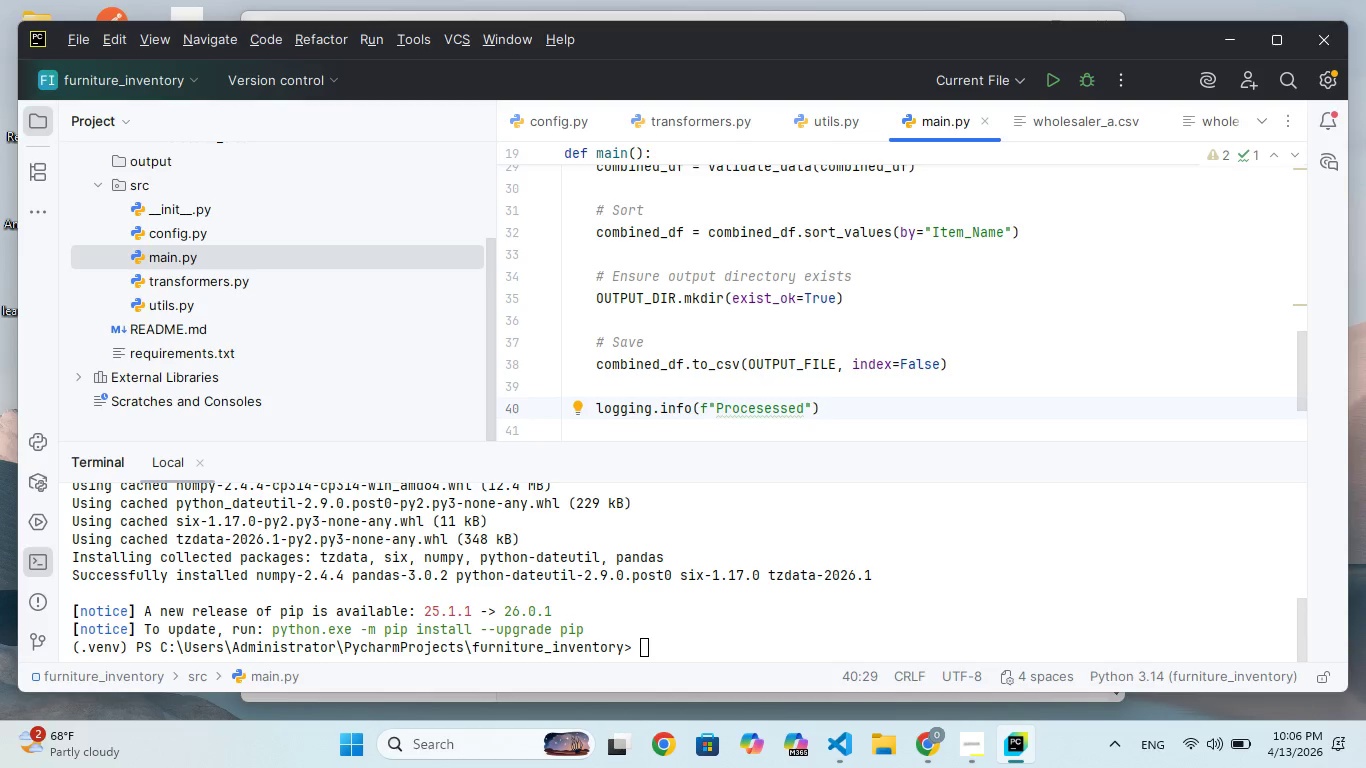 
hold_key(key=ArrowRight, duration=0.55)
 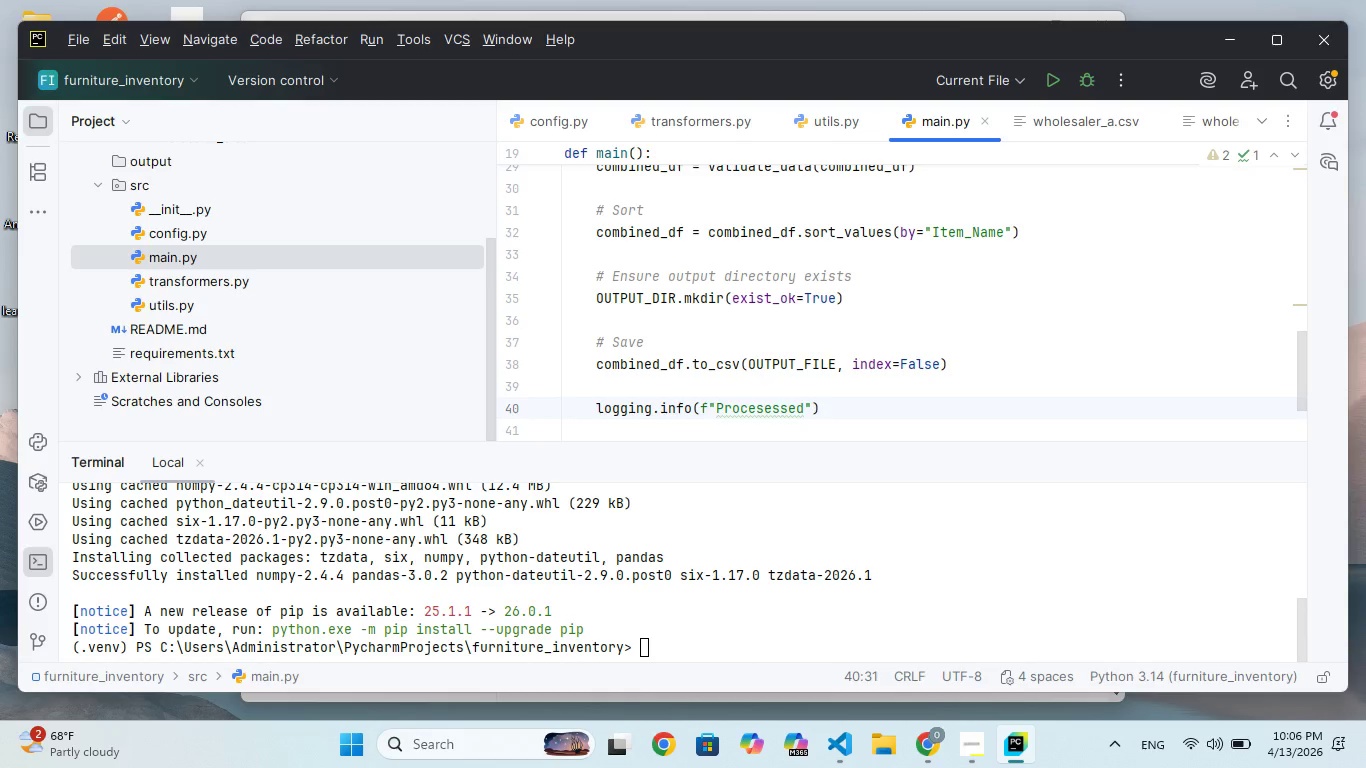 
hold_key(key=ArrowLeft, duration=0.55)
 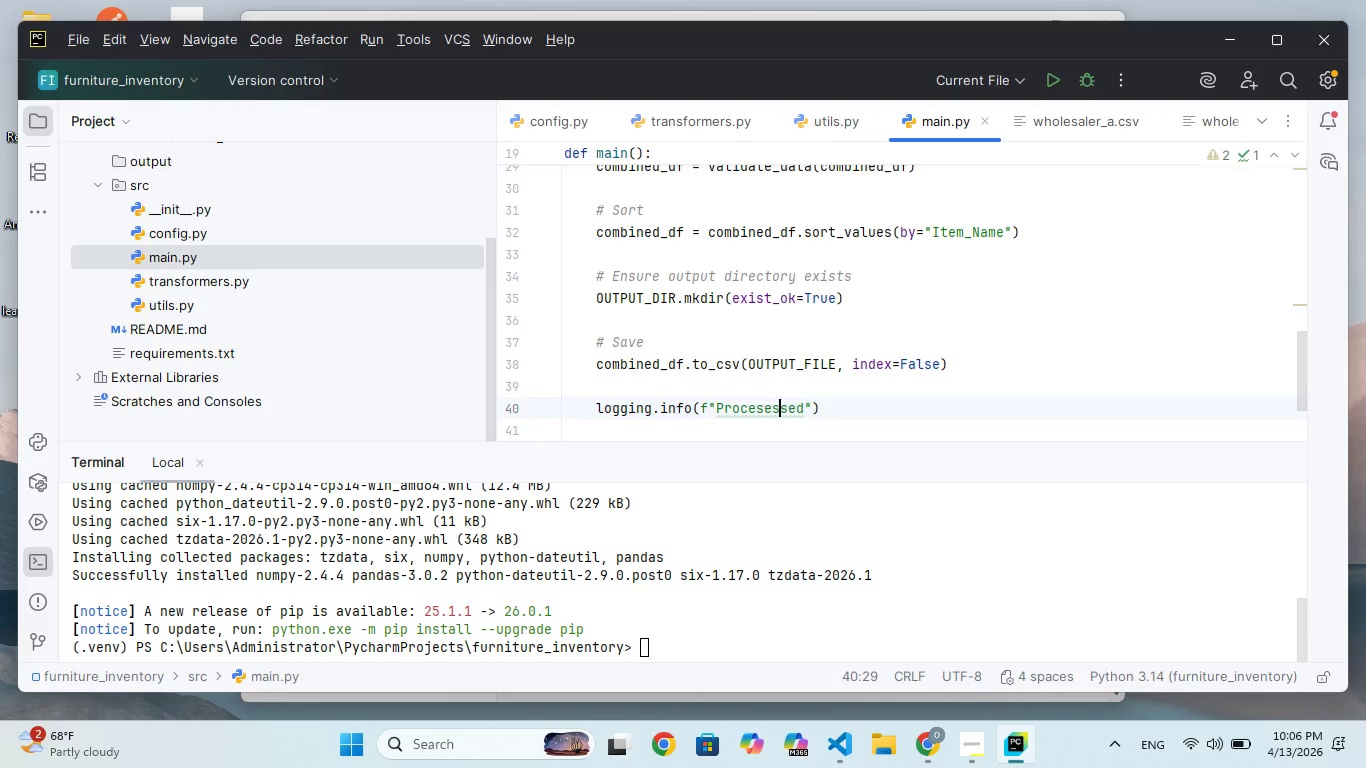 
key(ArrowLeft)
 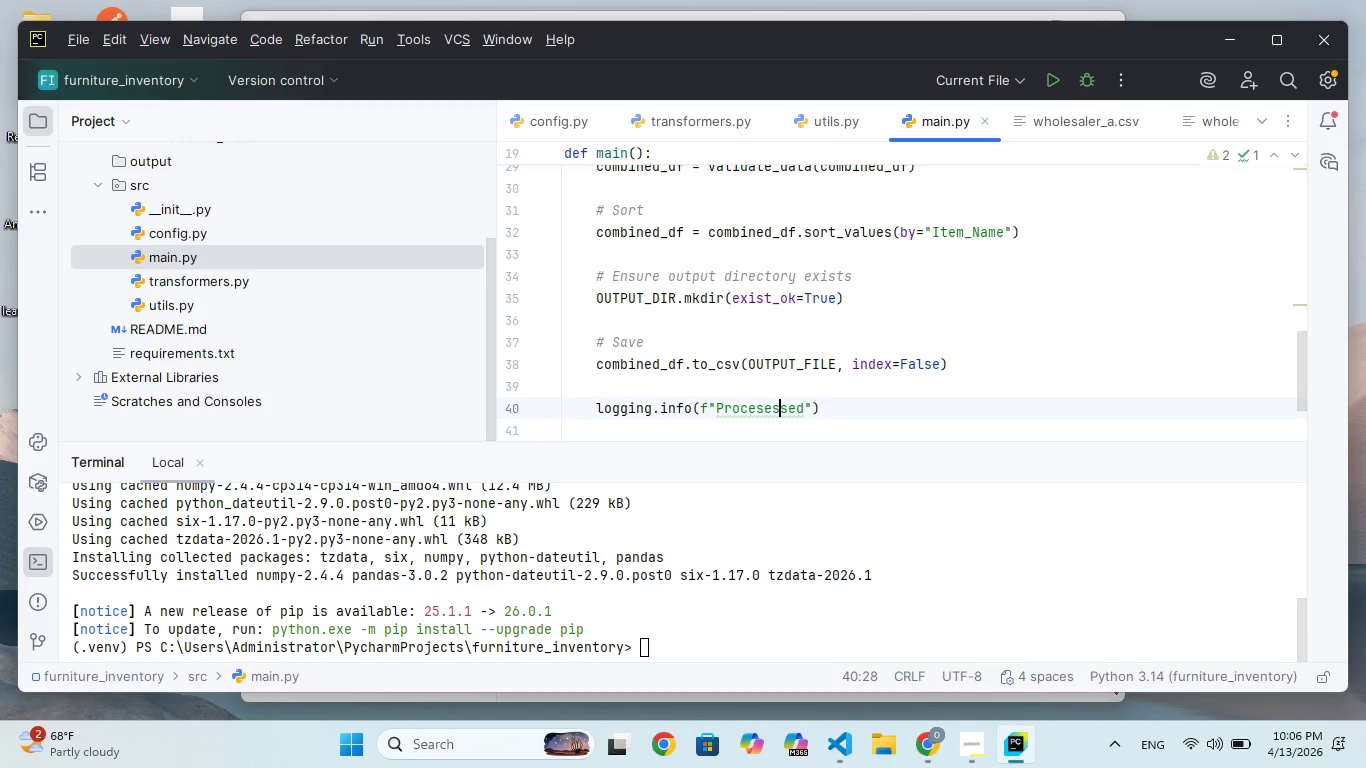 
key(ArrowLeft)
 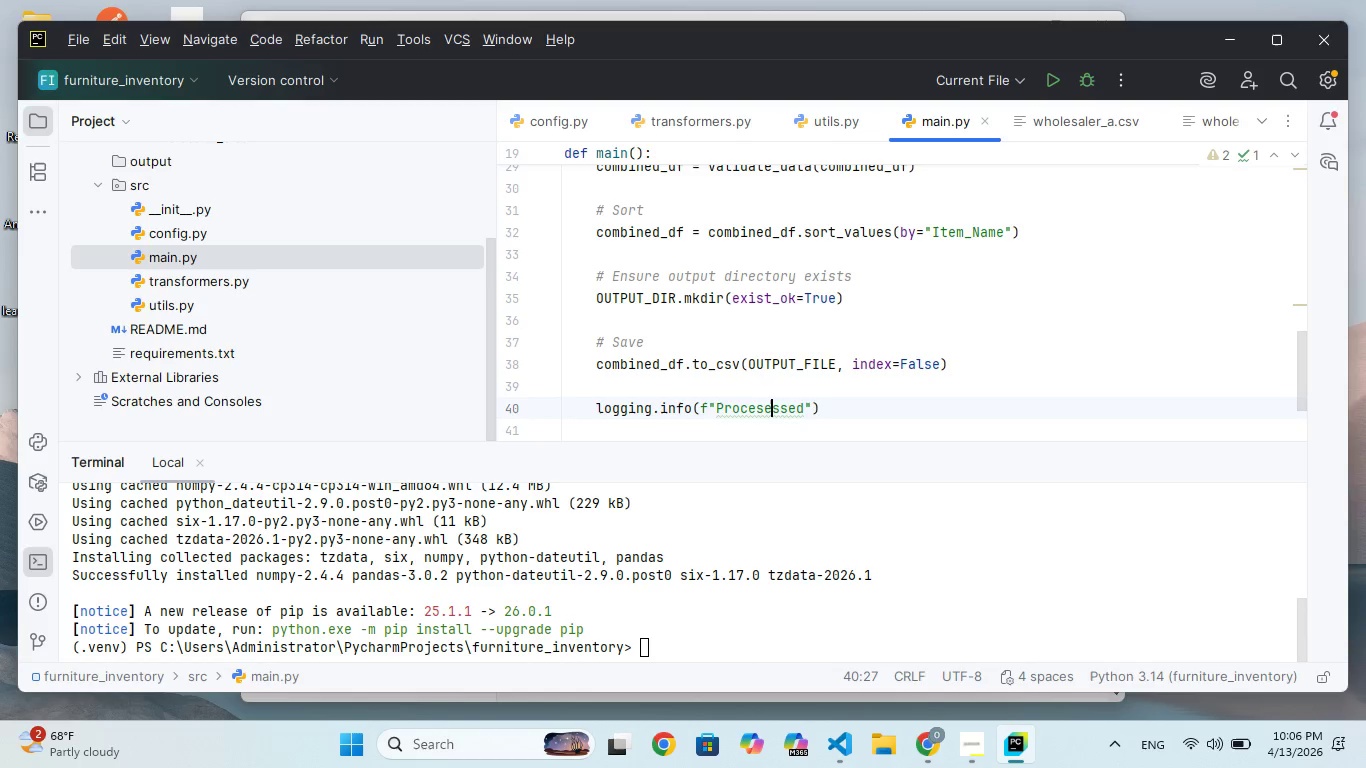 
key(Backspace)
 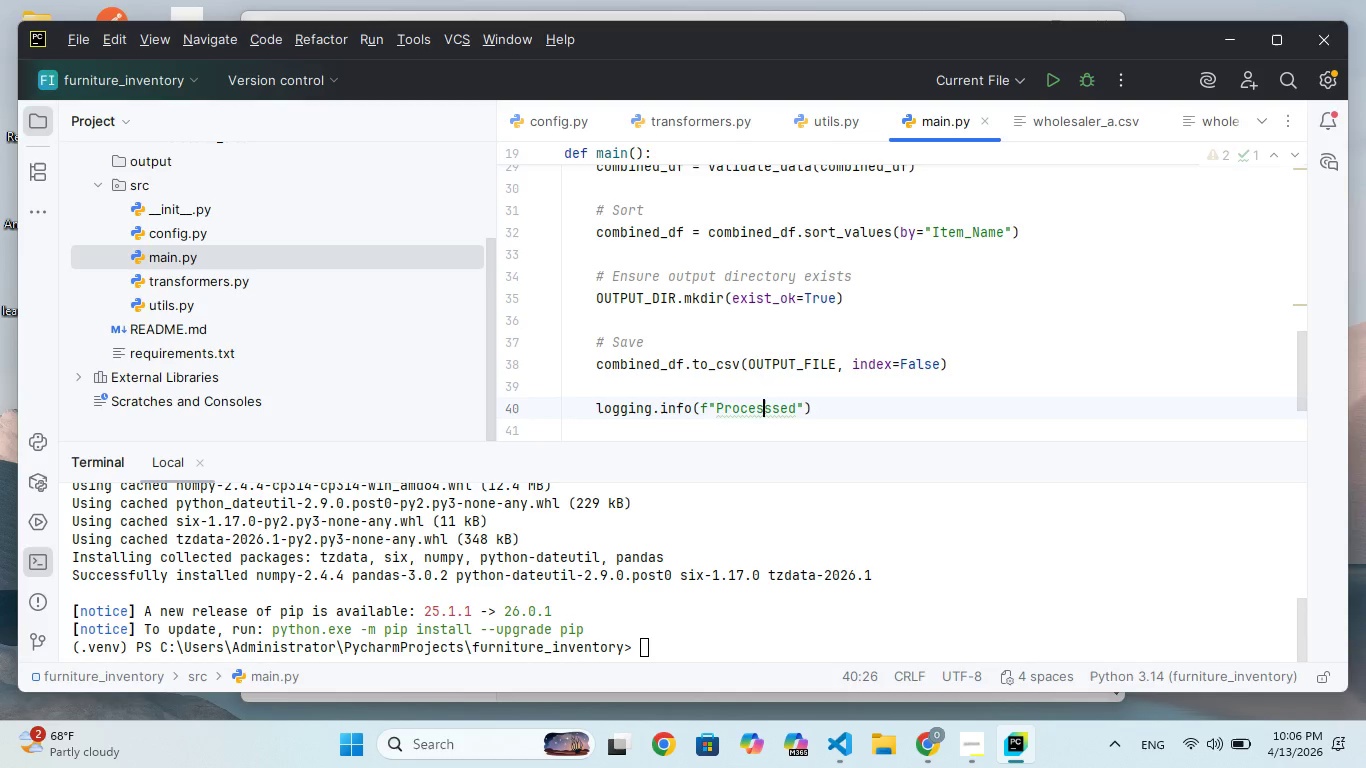 
key(Backspace)
 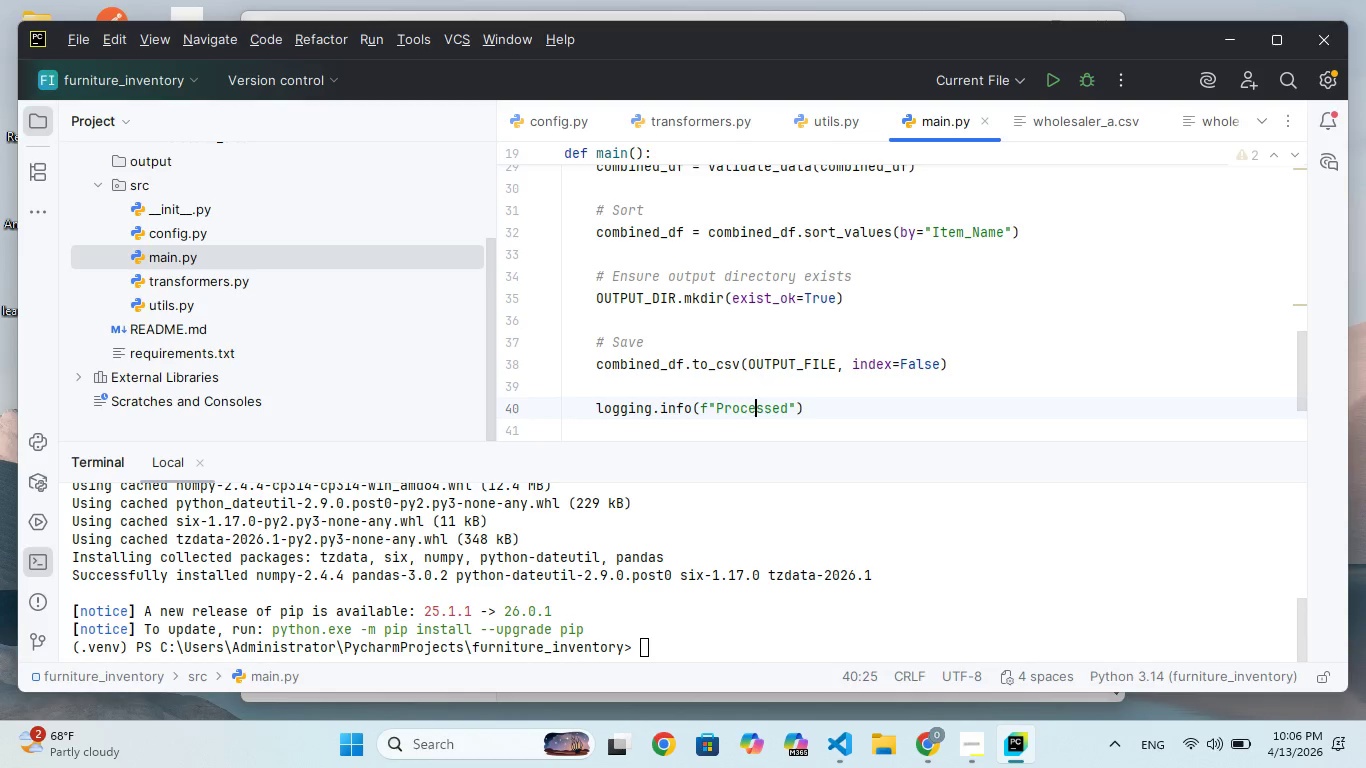 
hold_key(key=ArrowRight, duration=0.64)
 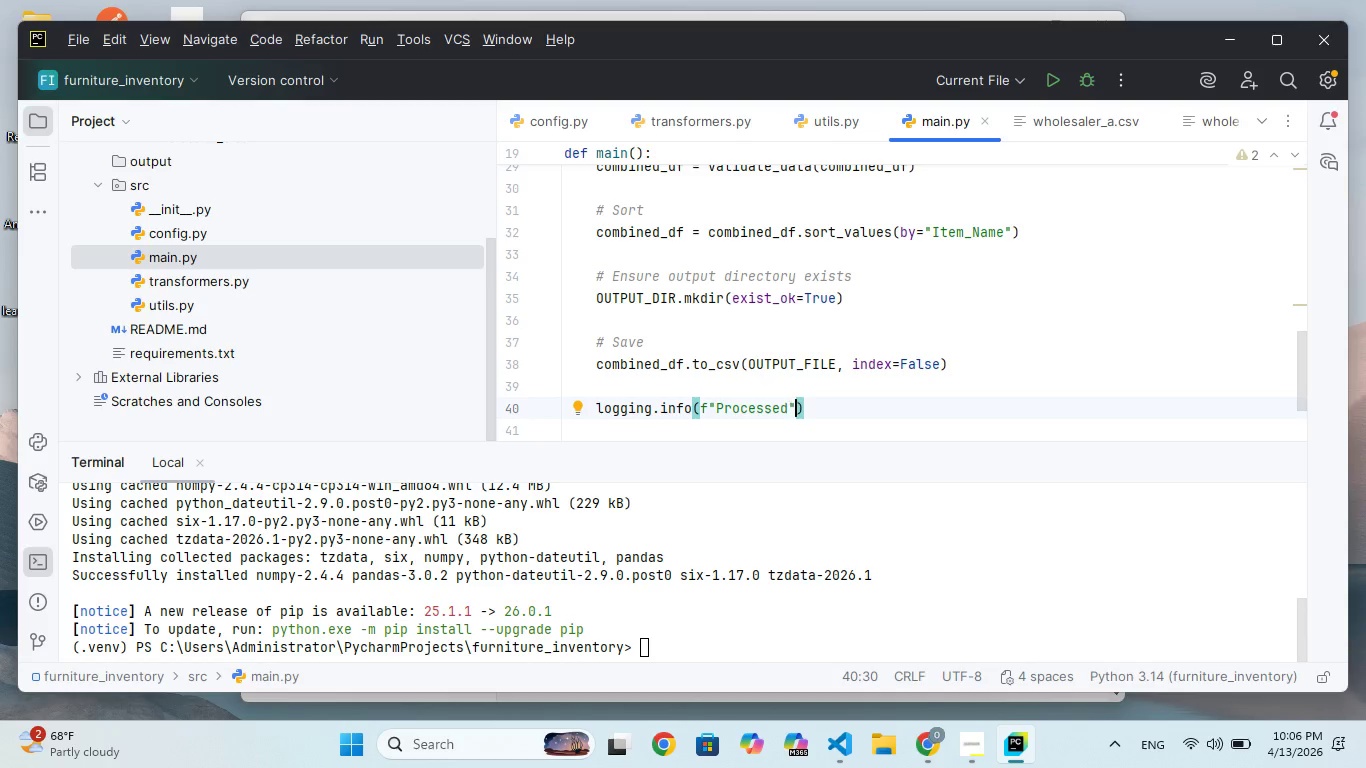 
key(ArrowLeft)
 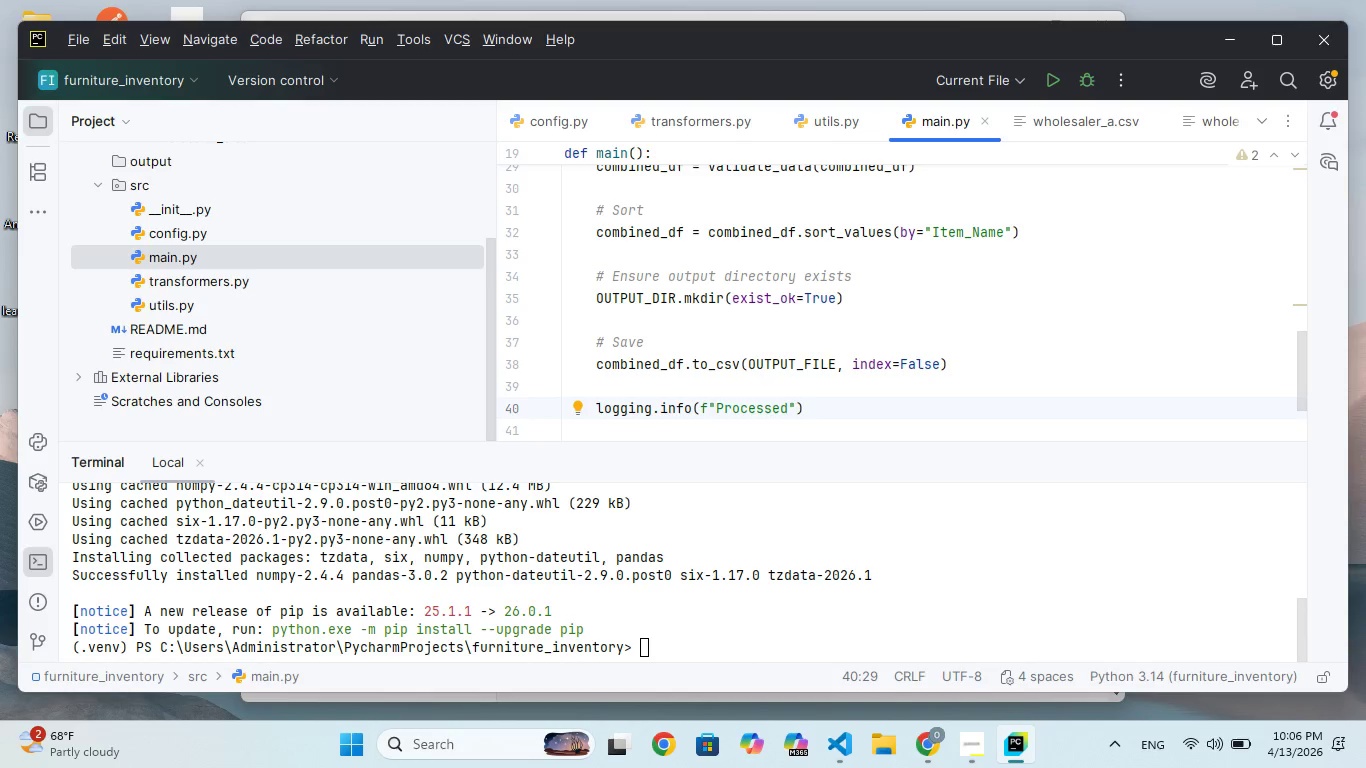 
type( {len(combin)
 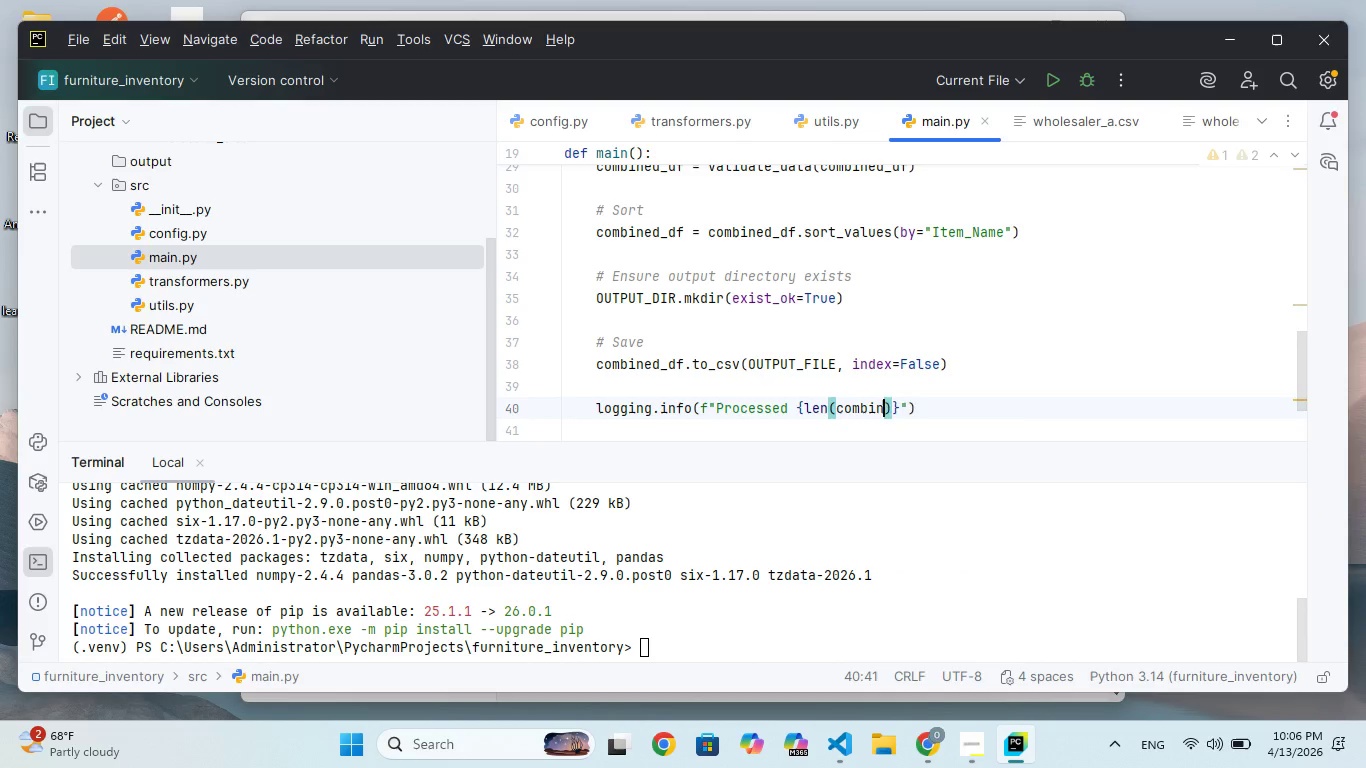 
key(Enter)
 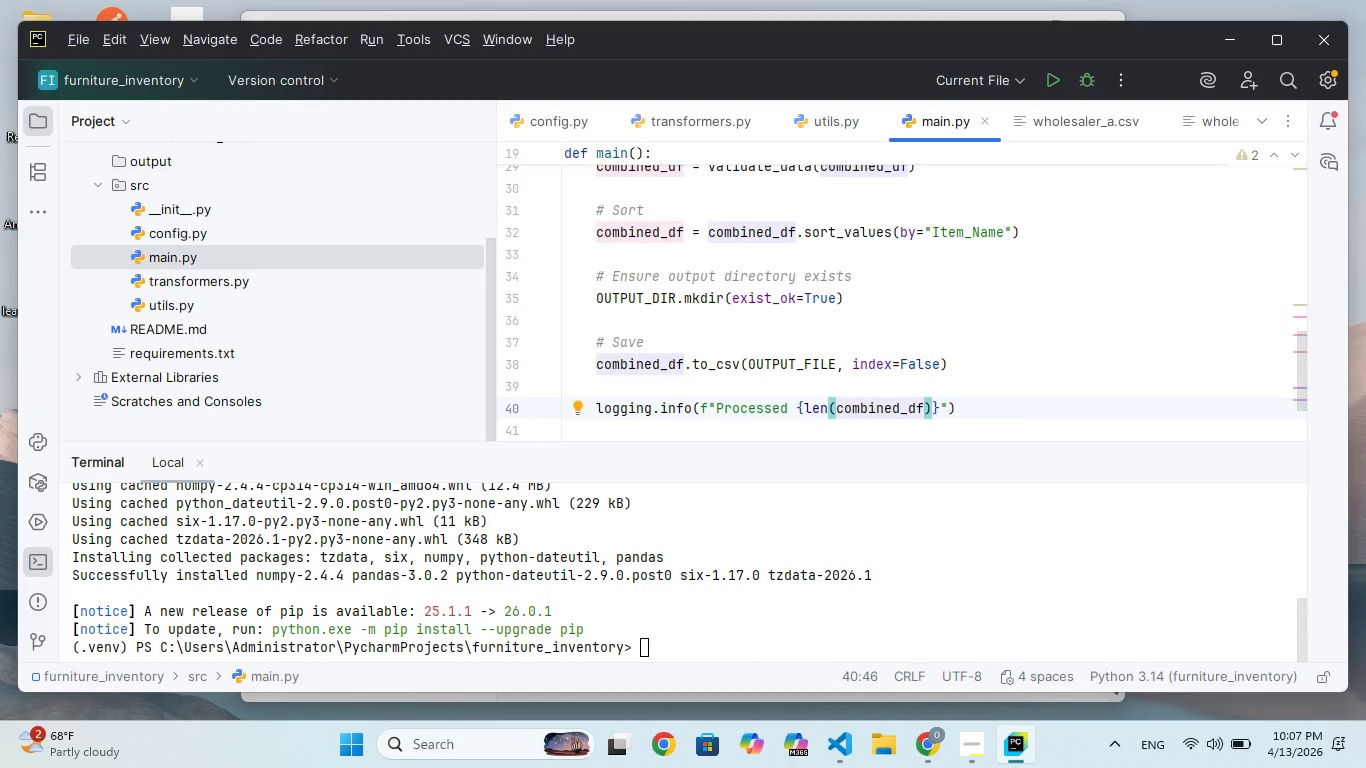 
key(ArrowRight)
 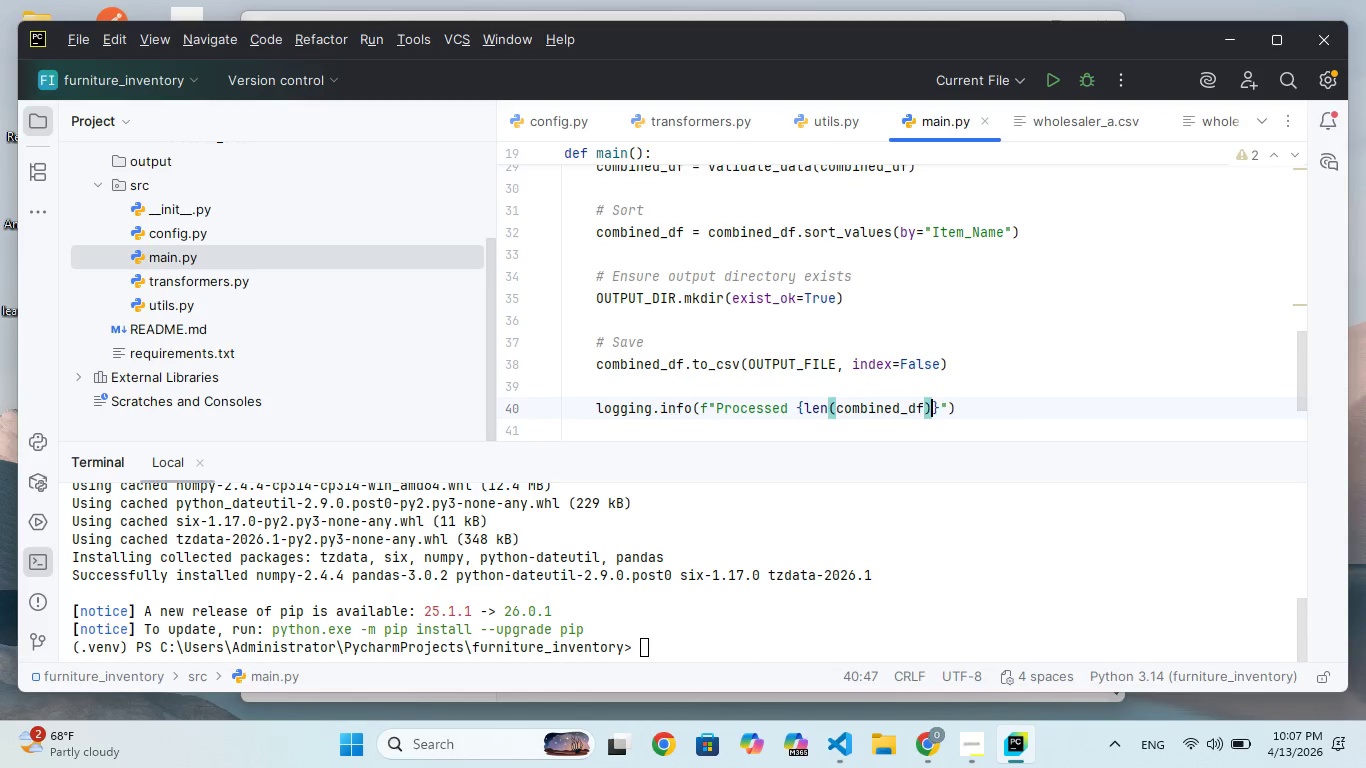 
key(ArrowRight)
 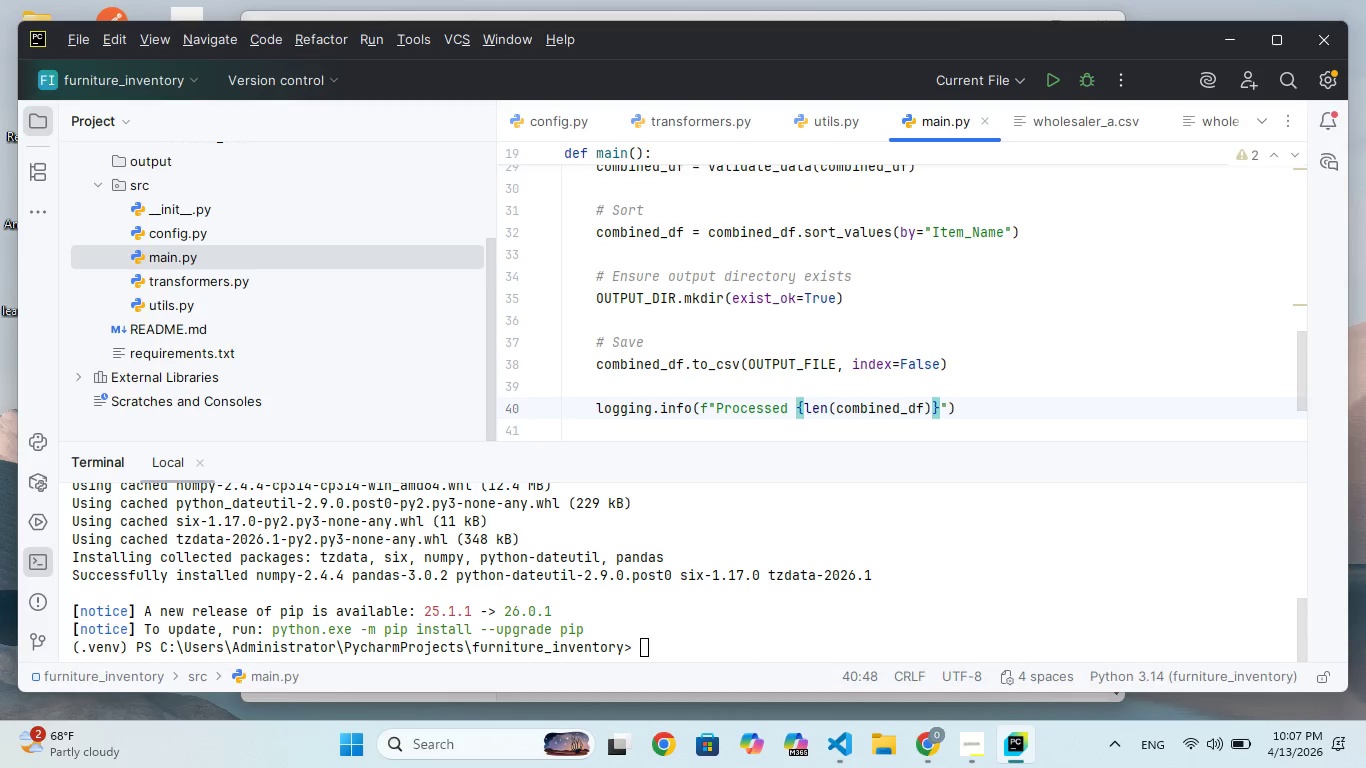 
type( items from 3 ources)
 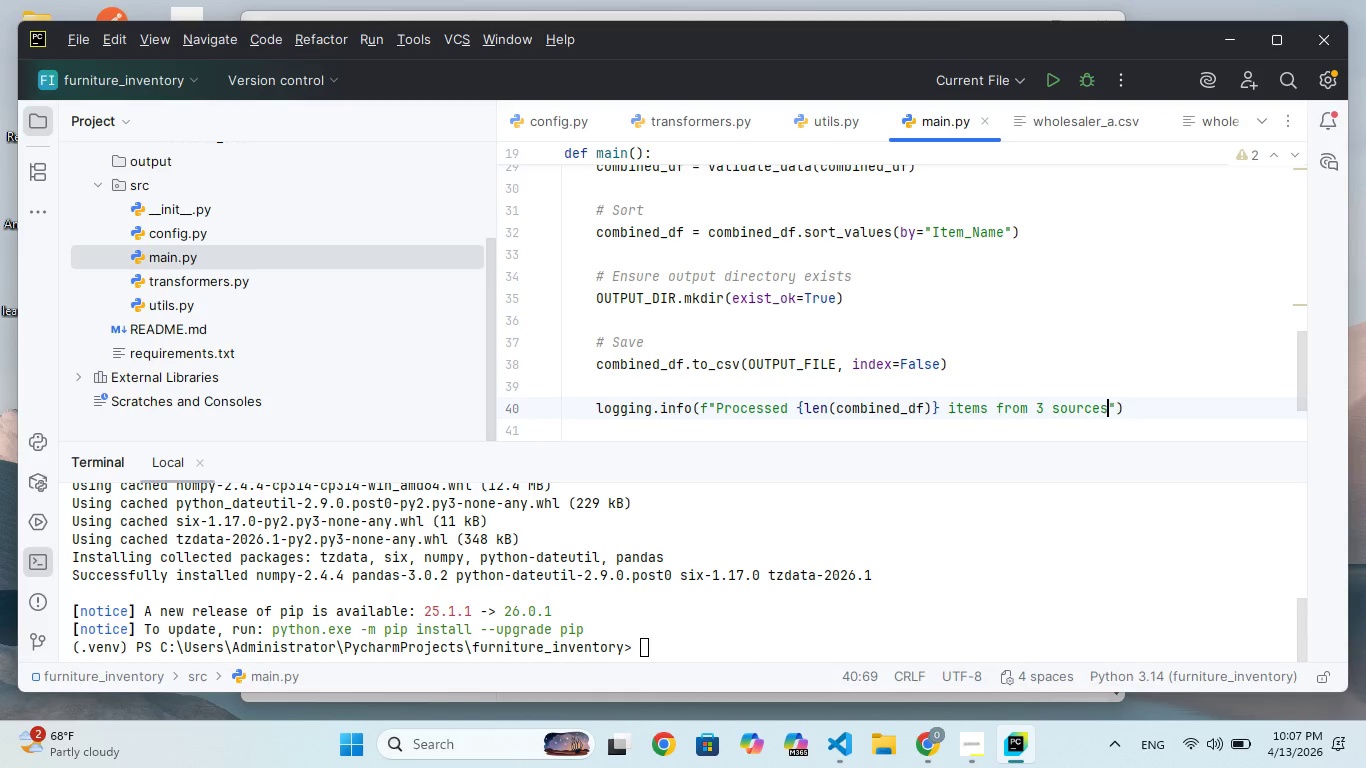 
key(ArrowRight)
 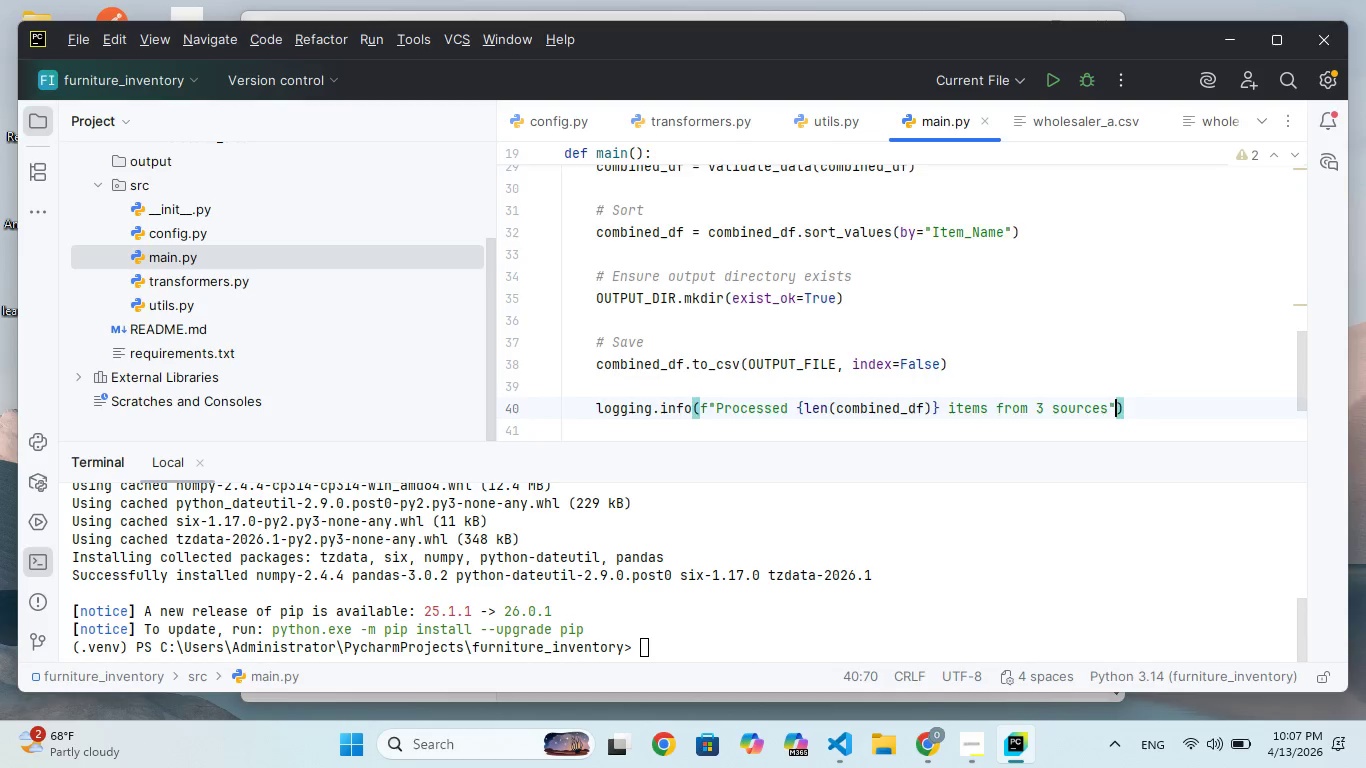 
hold_key(key=Enter, duration=0.33)
 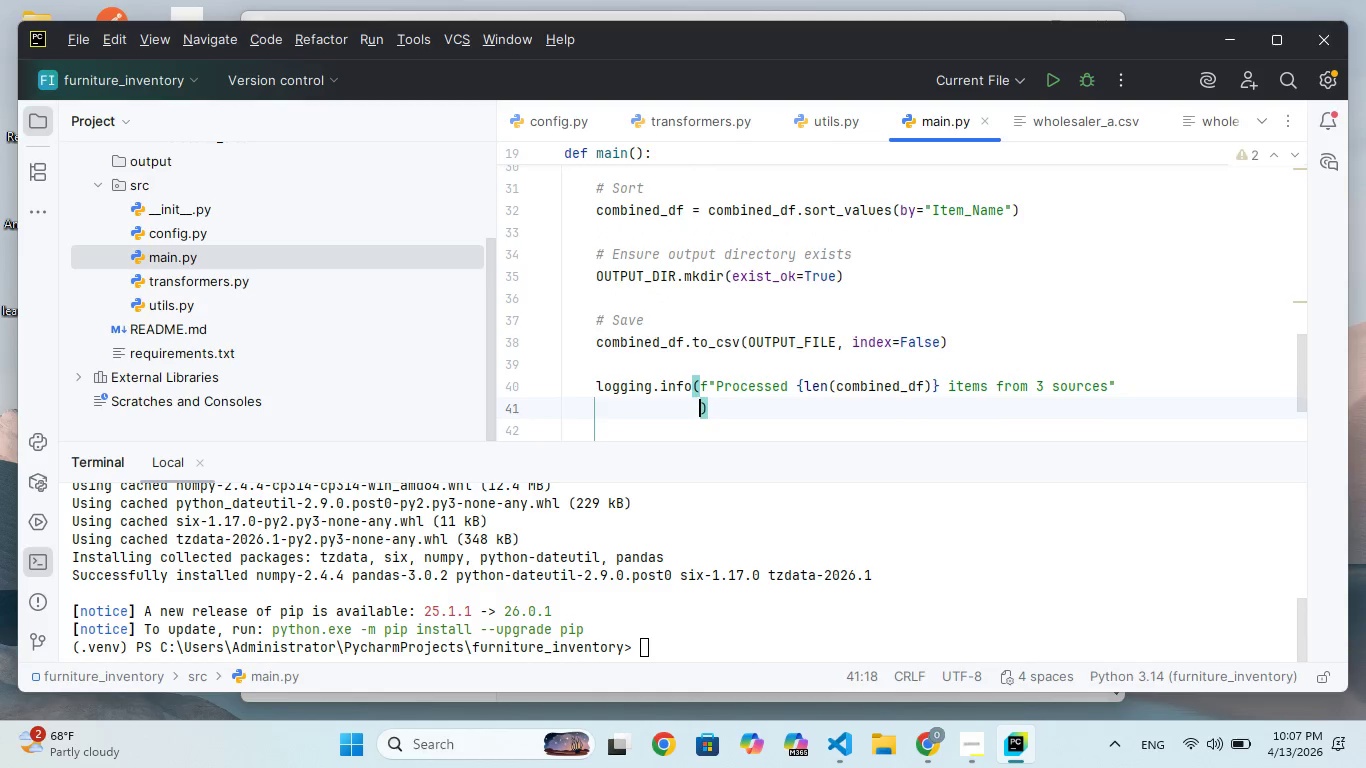 
key(Backspace)
 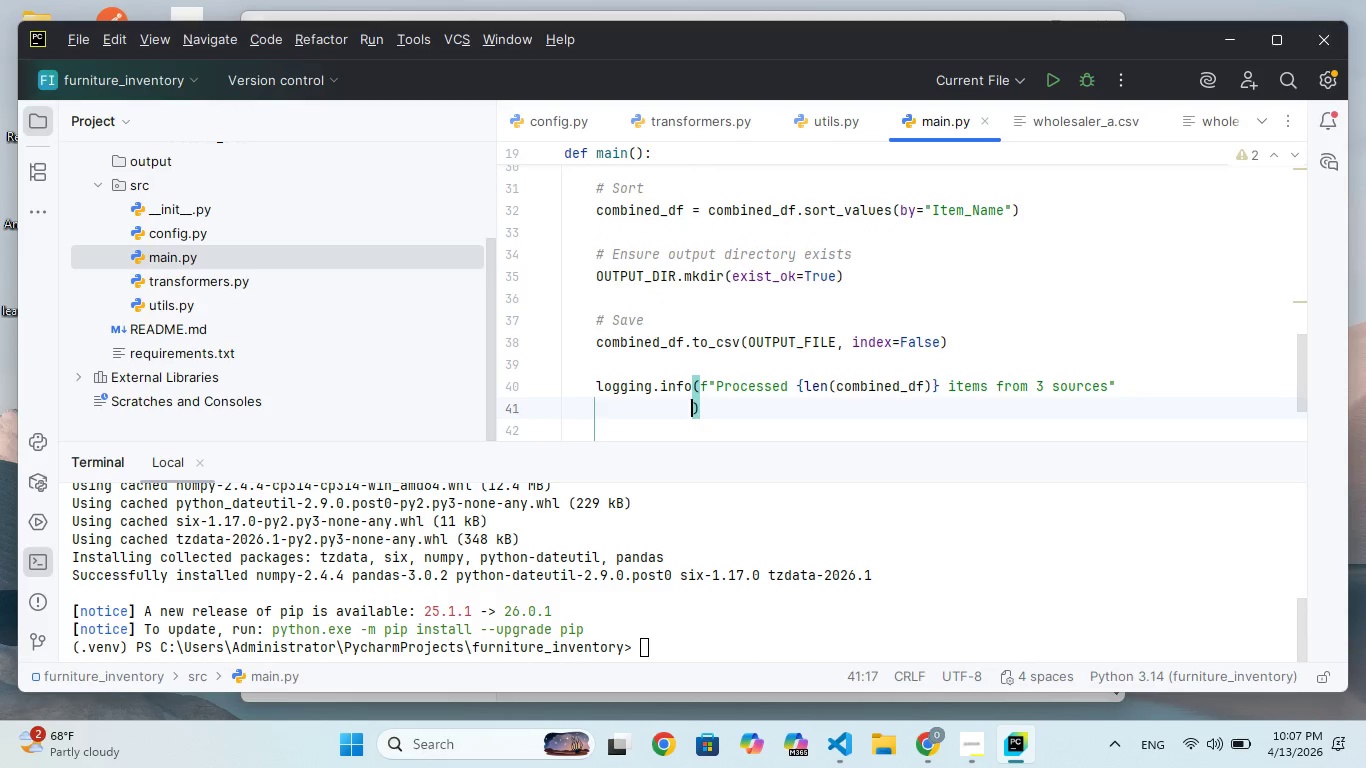 
key(Backspace)
 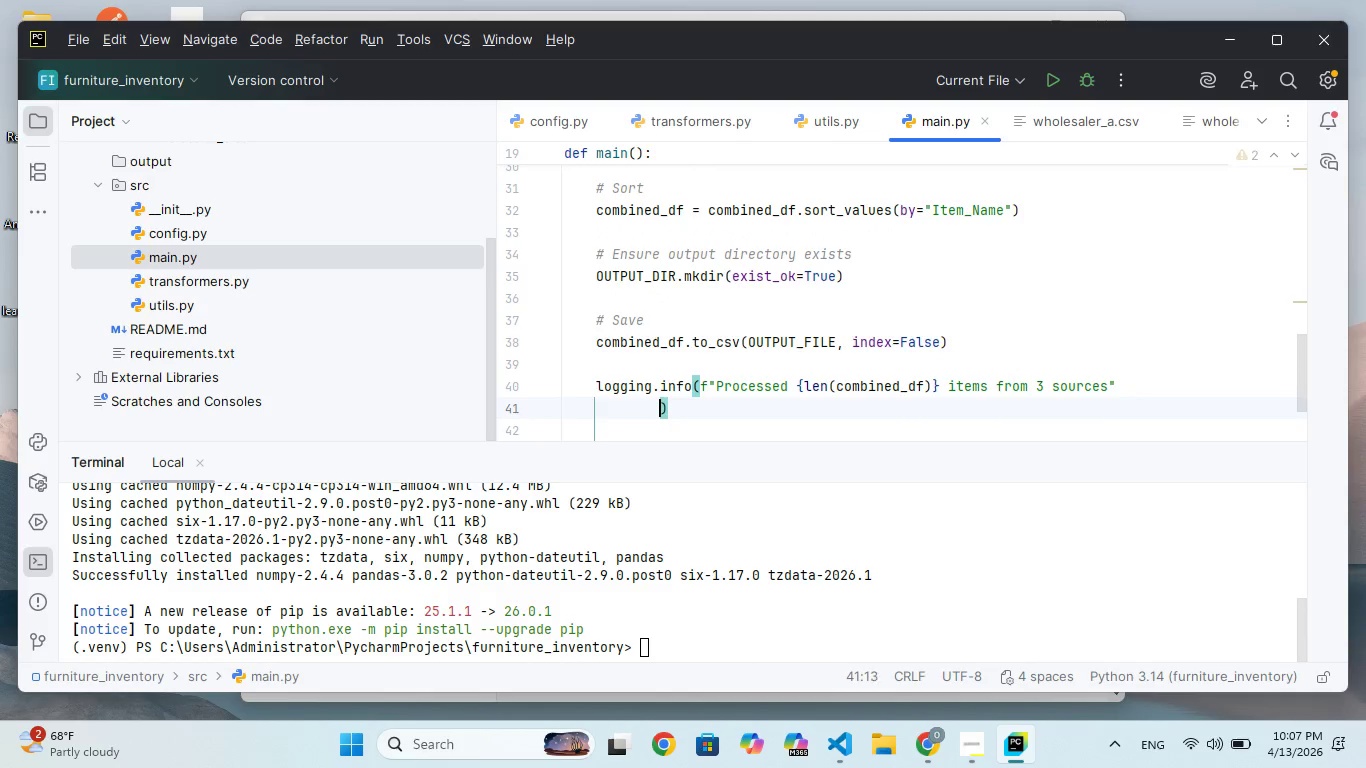 
key(Backspace)
 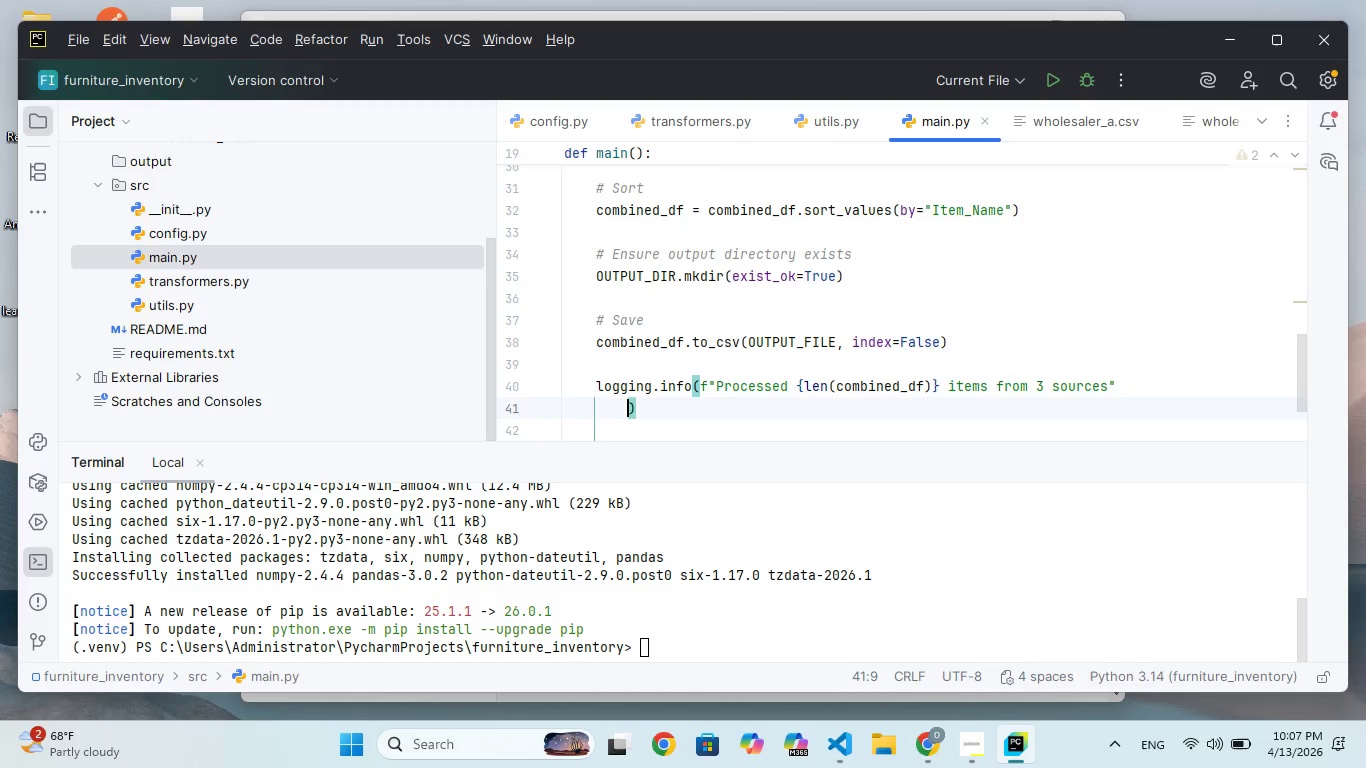 
key(Backspace)
 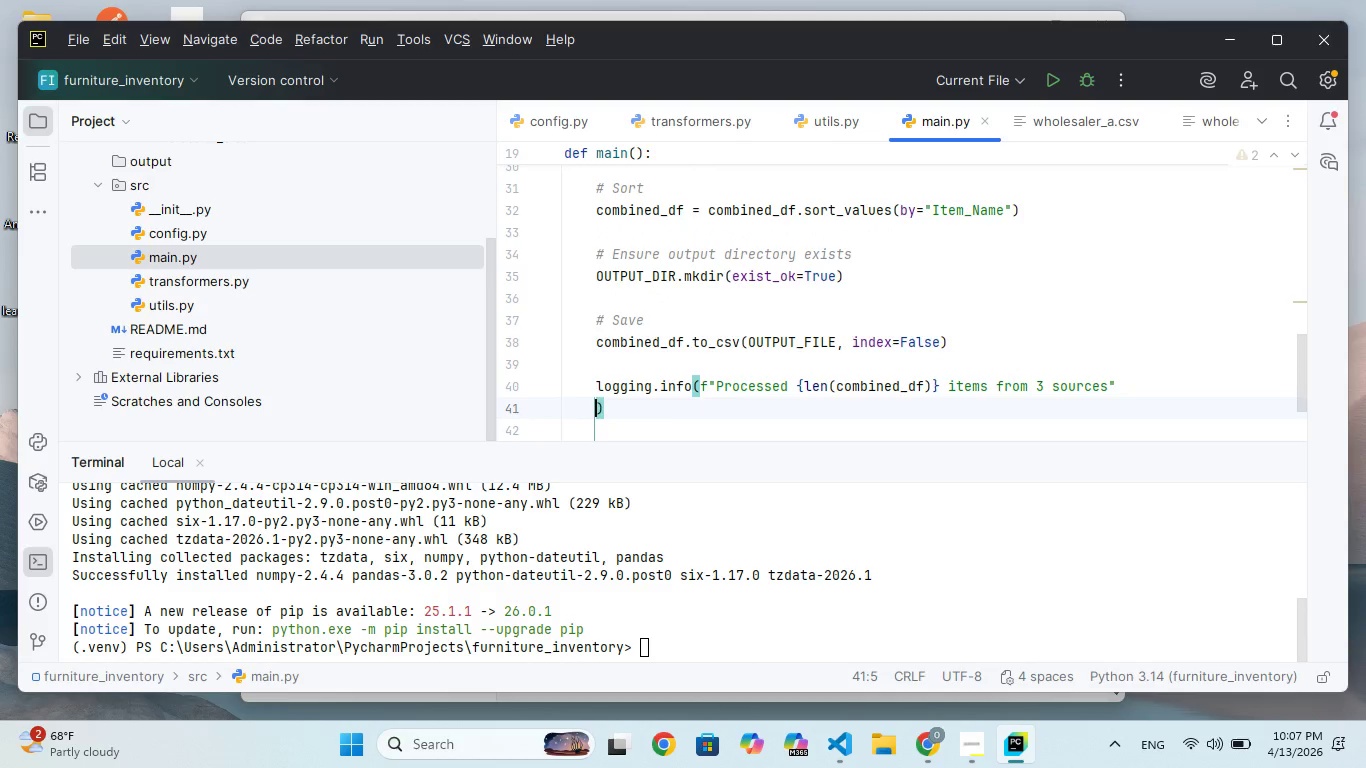 
key(Backspace)
 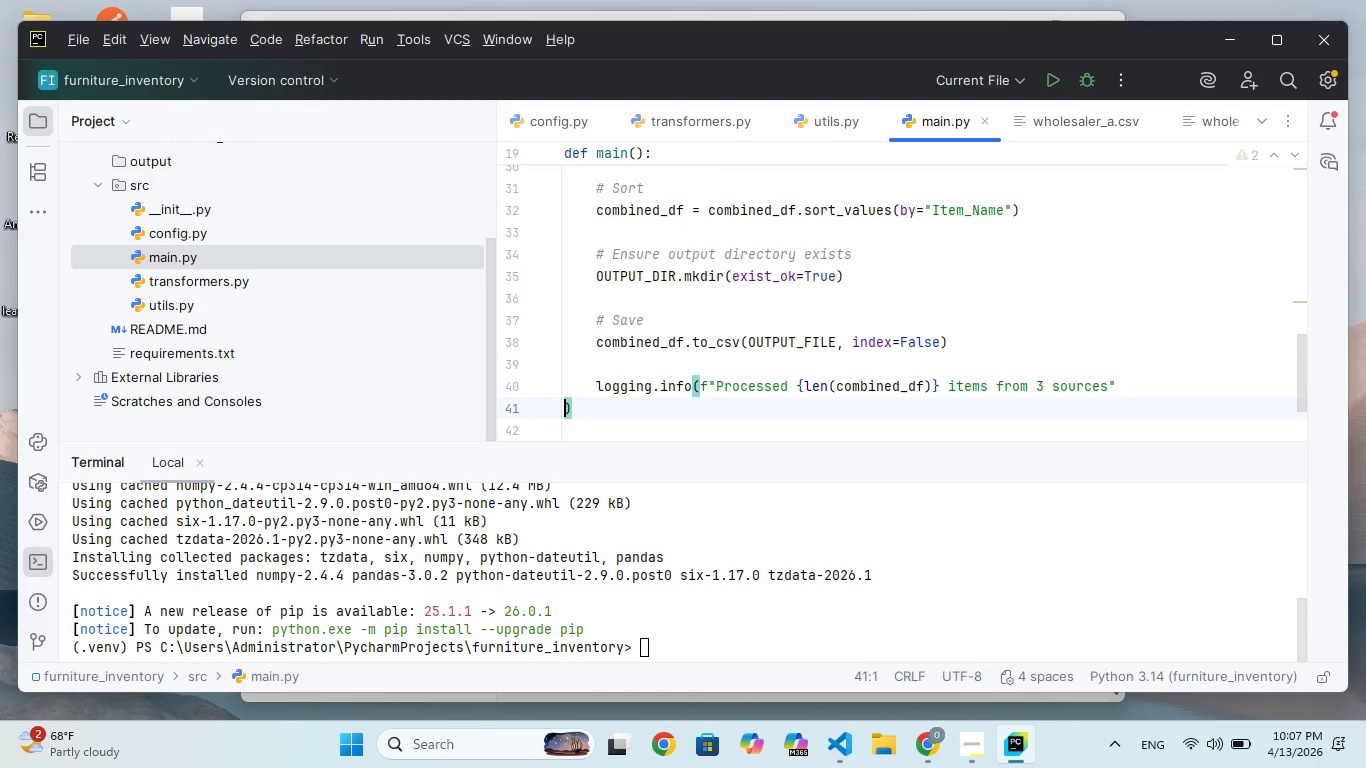 
key(Backspace)
 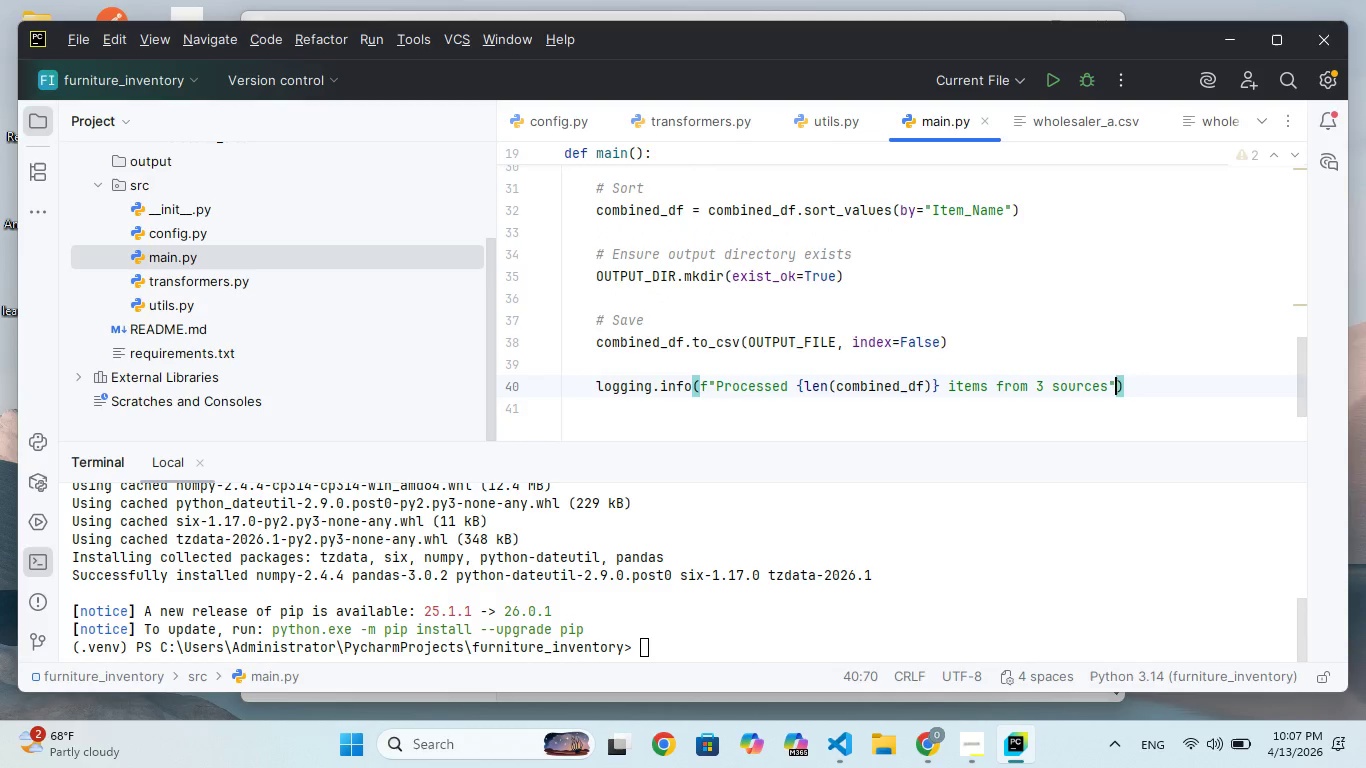 
key(ArrowRight)
 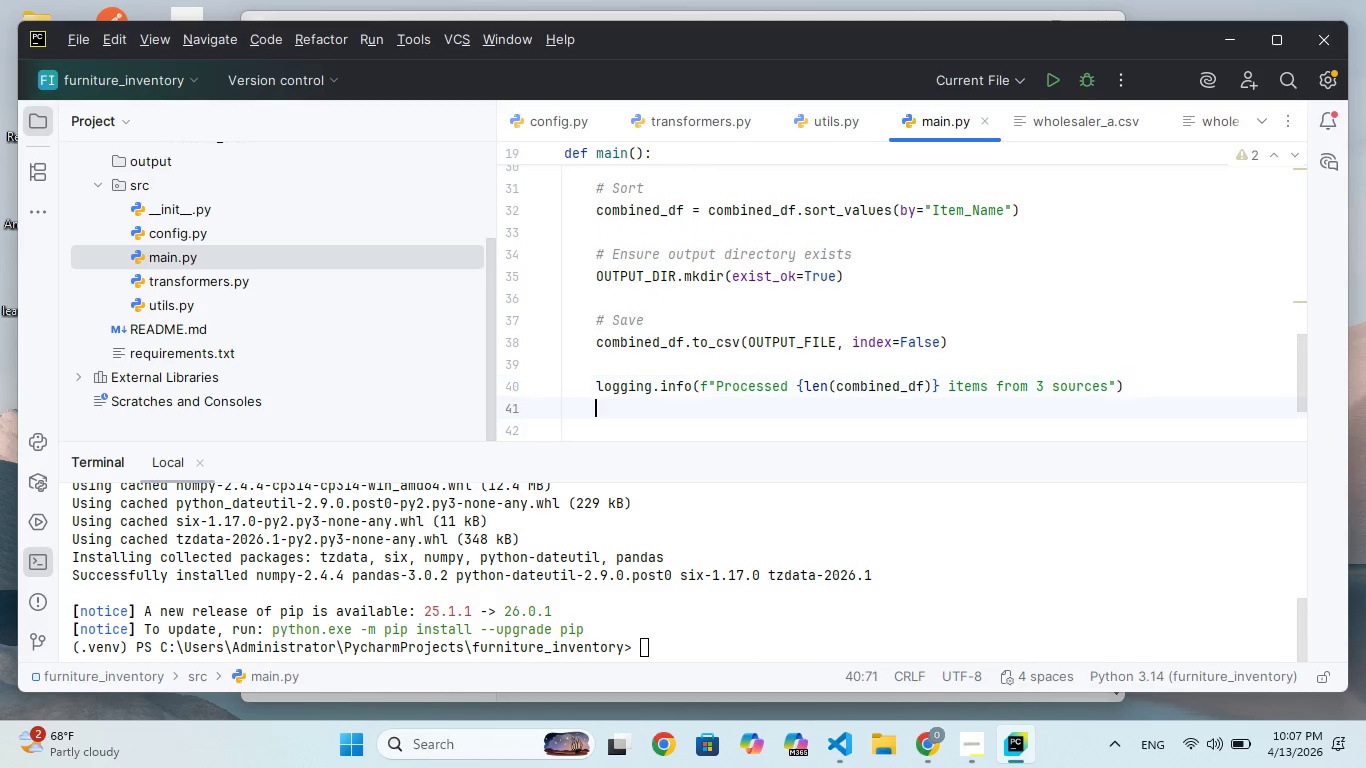 
key(Enter)
 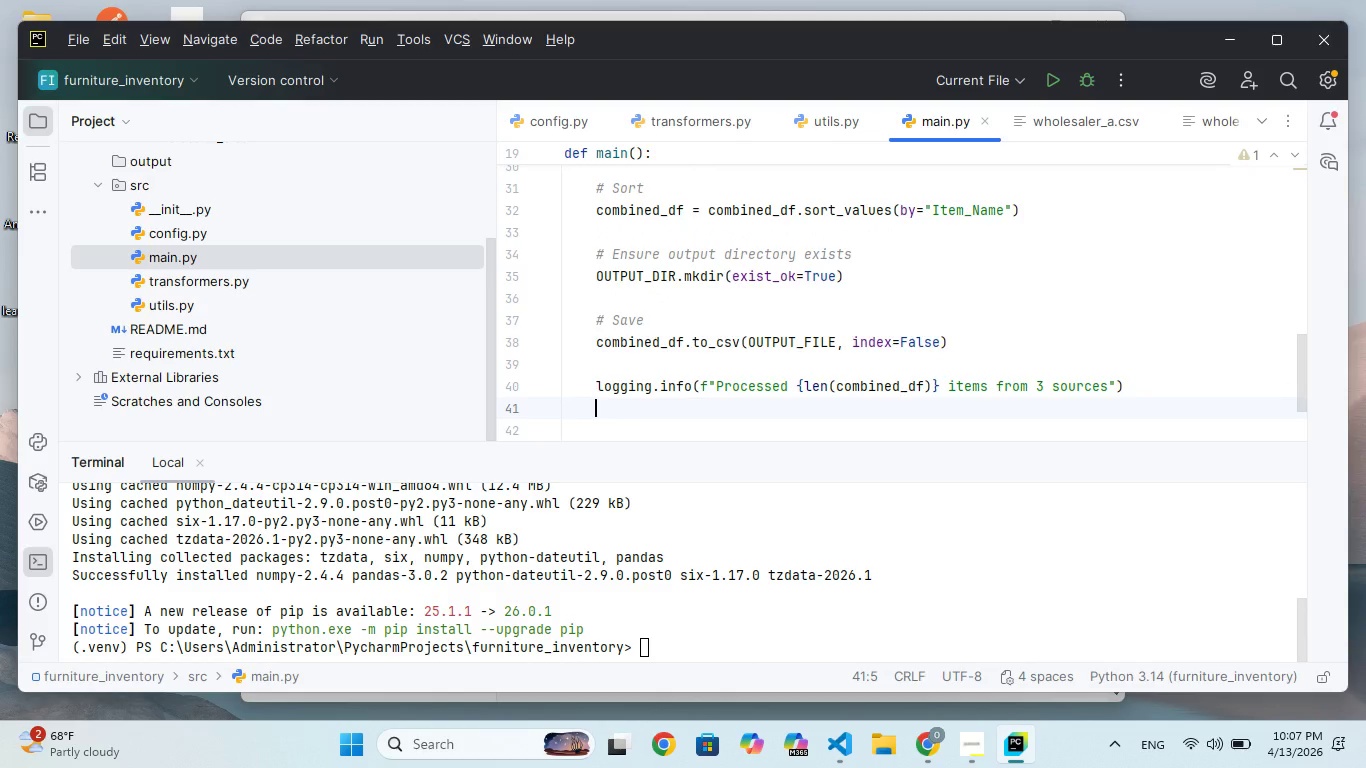 
type(logging.info(f")
 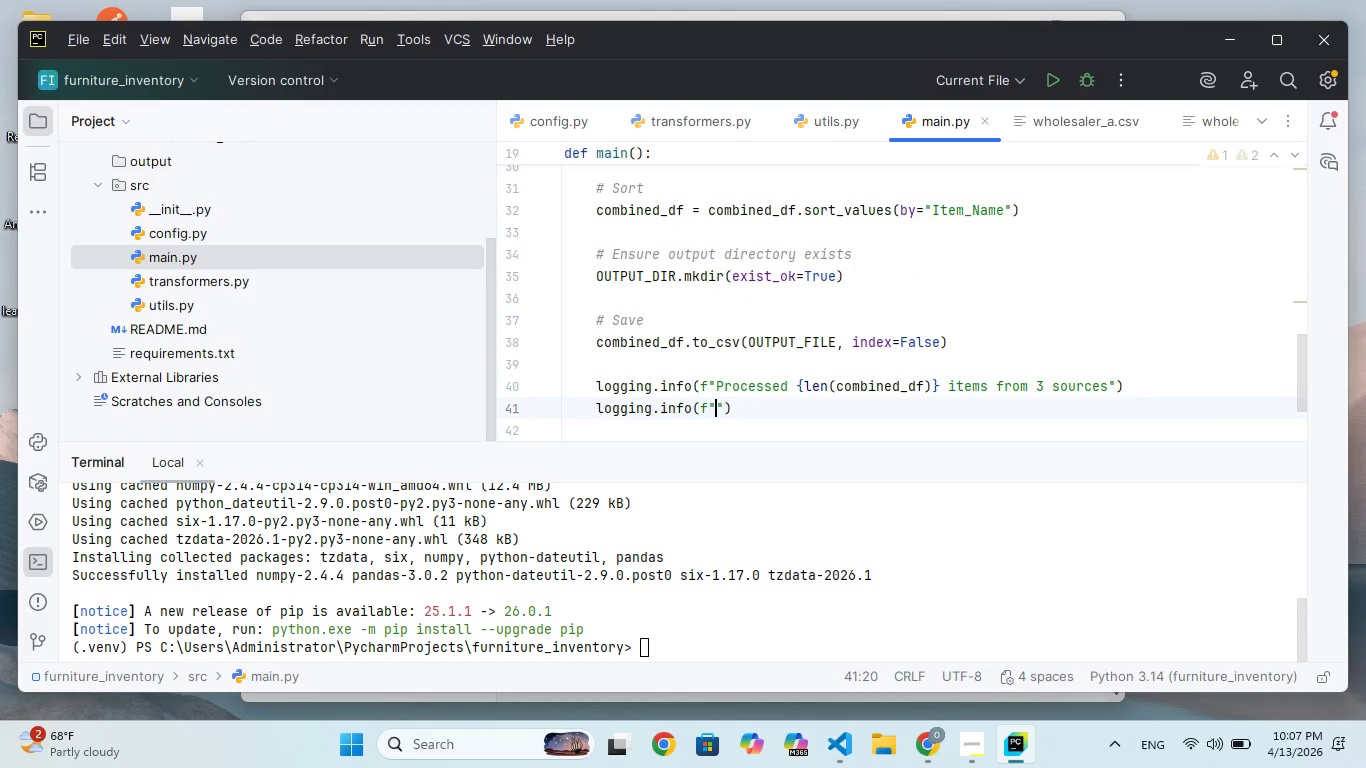 
wait(6.31)
 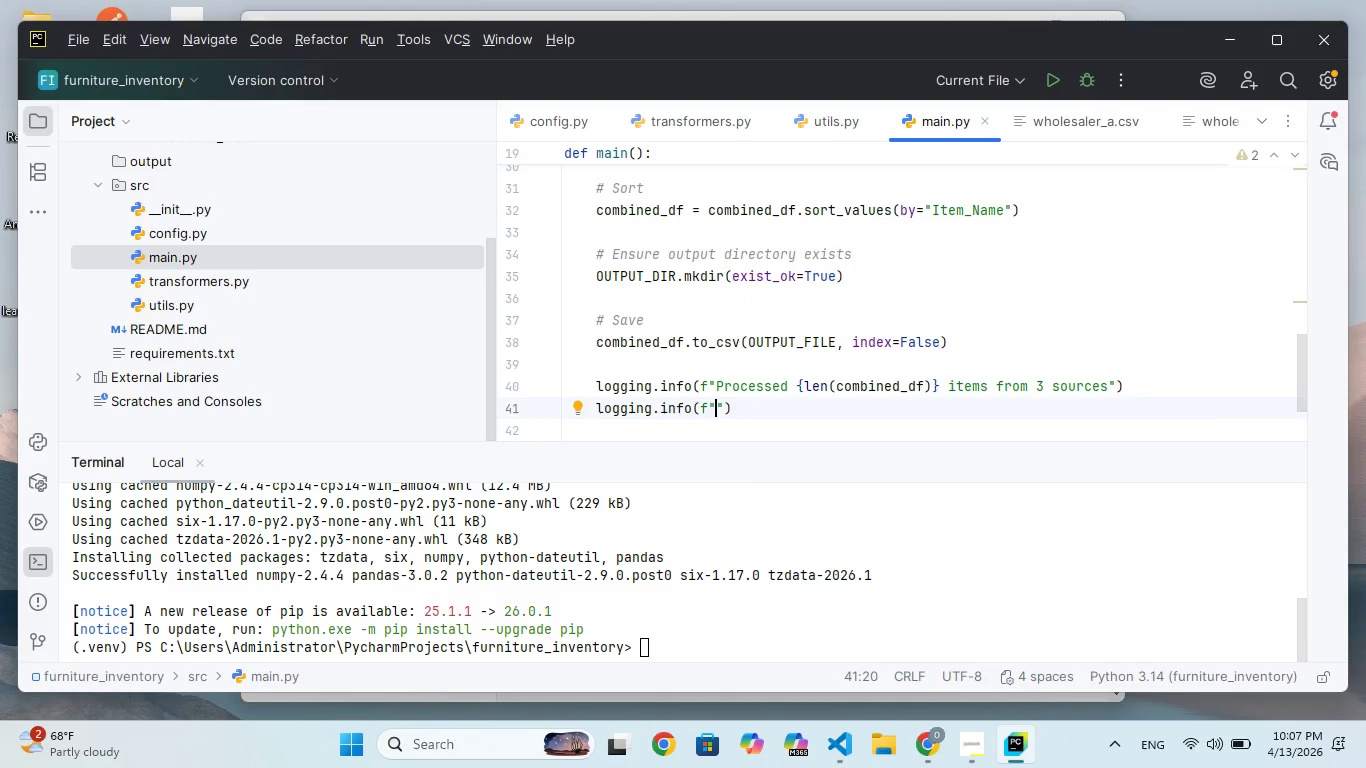 
type(Outut saved)
 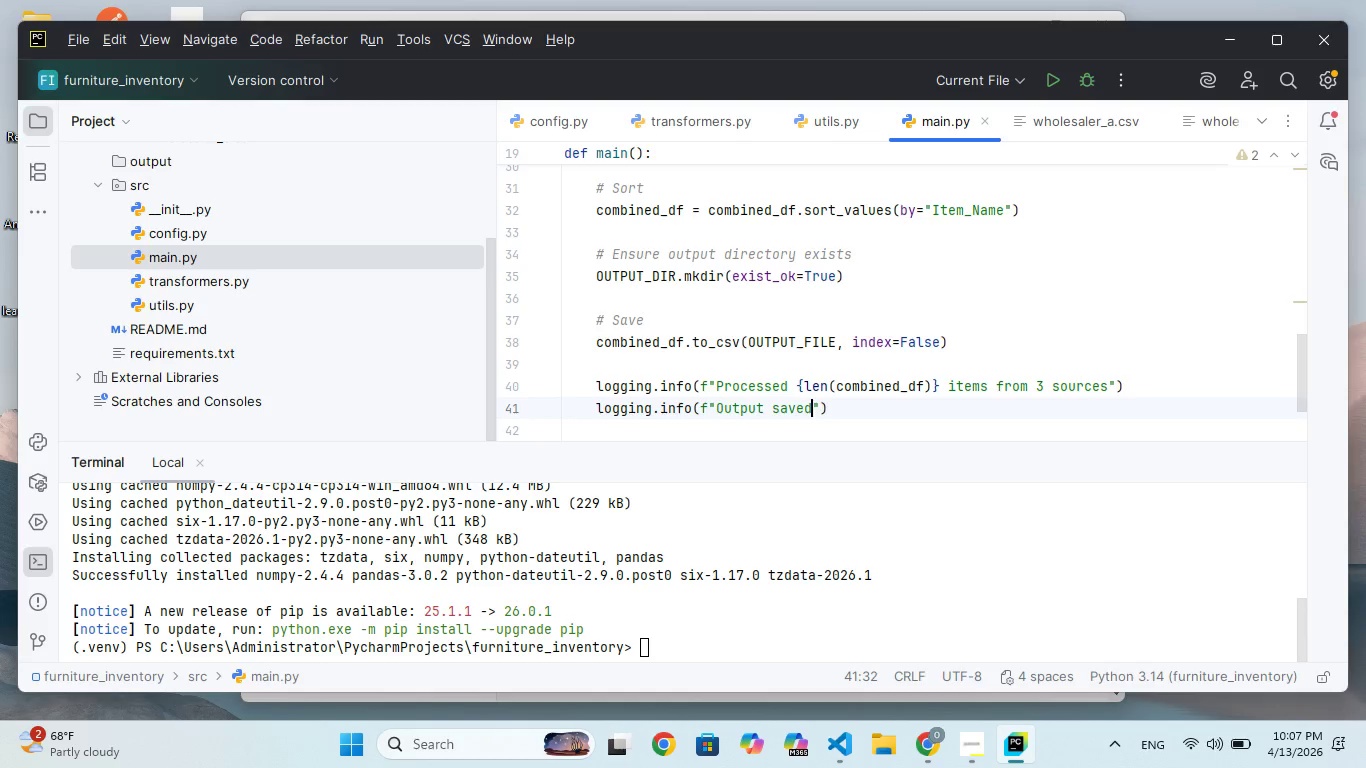 
hold_key(key=P, duration=0.39)
 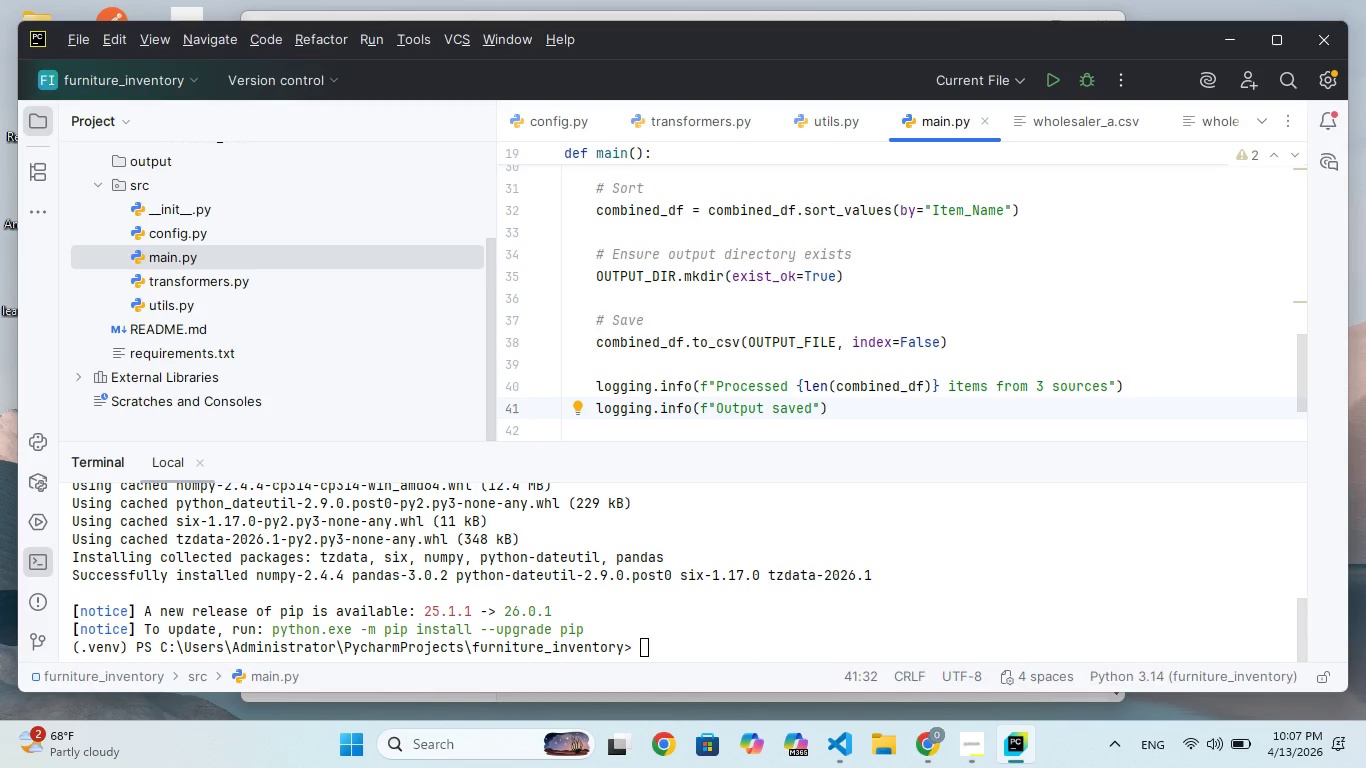 
type( to)
 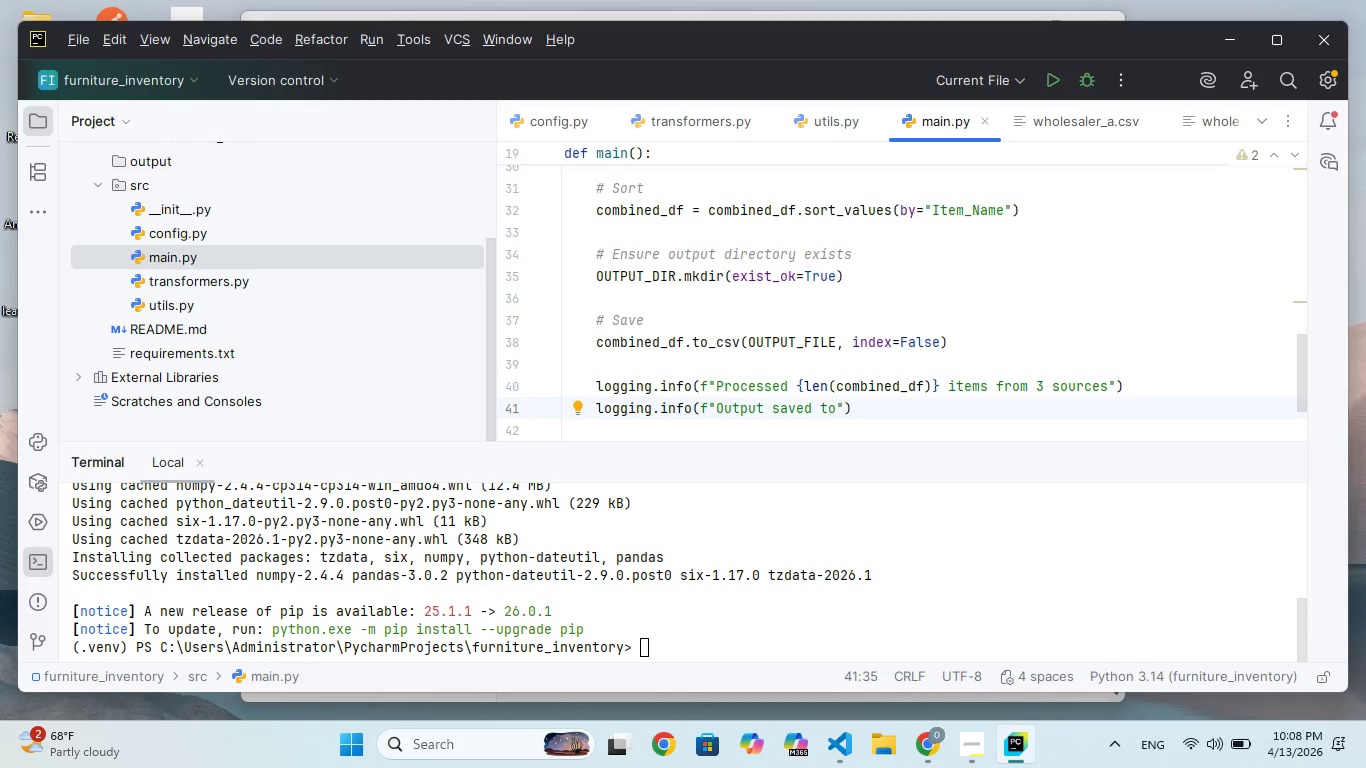 
wait(68.03)
 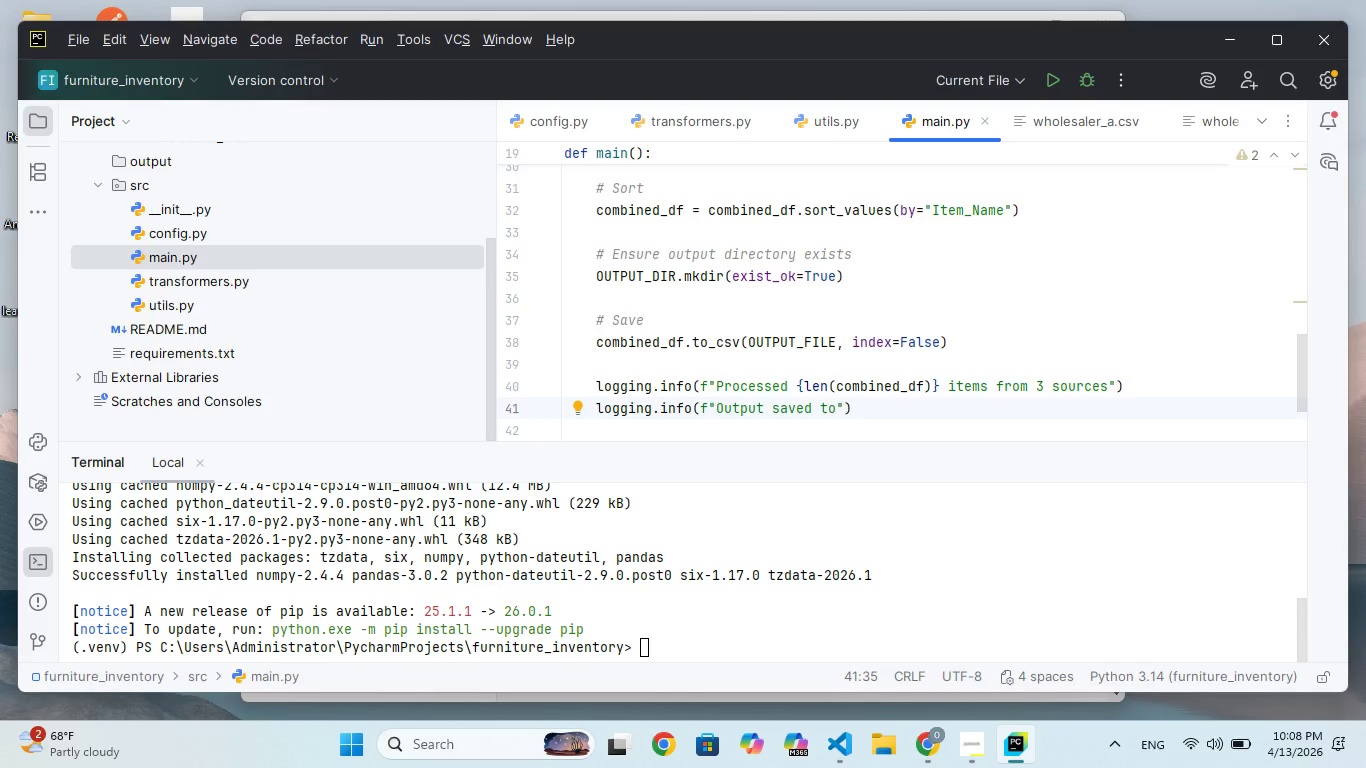 
type( {OUT)
 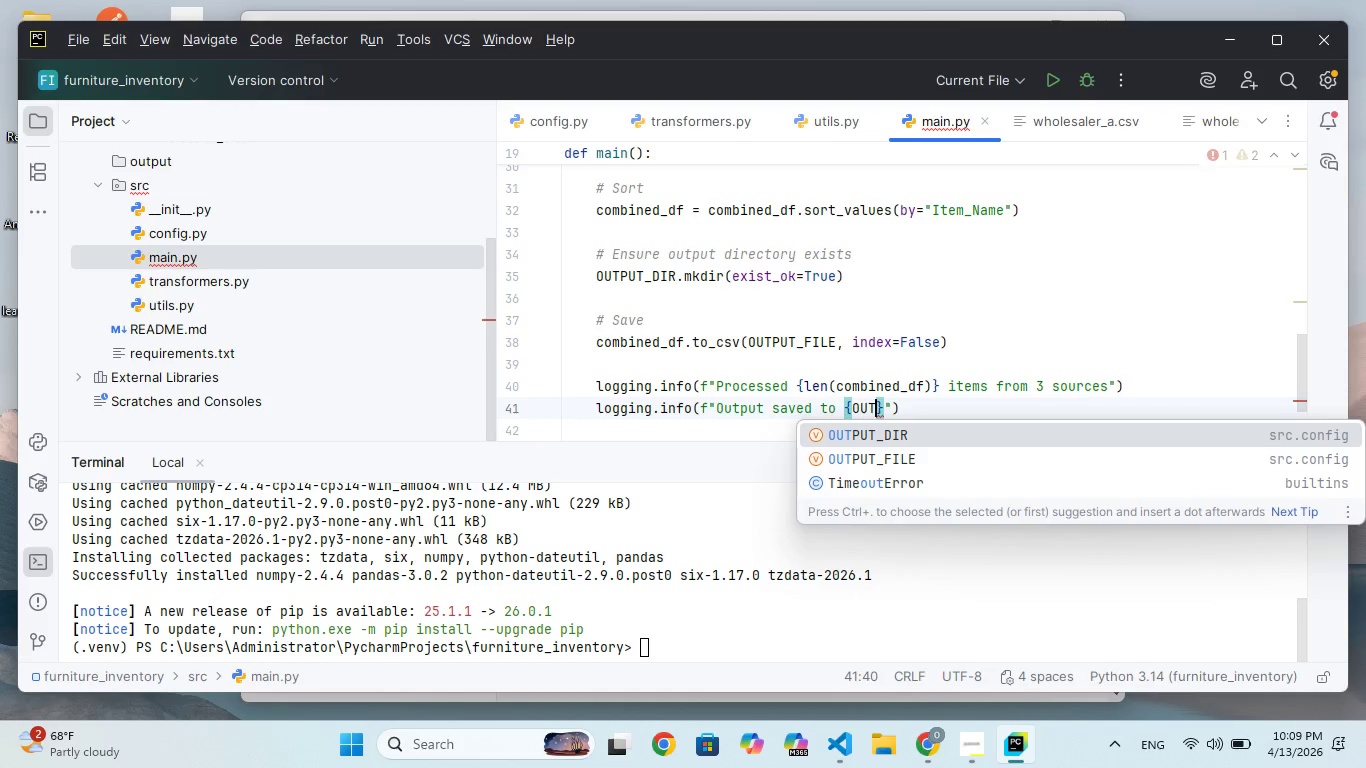 
key(Enter)
 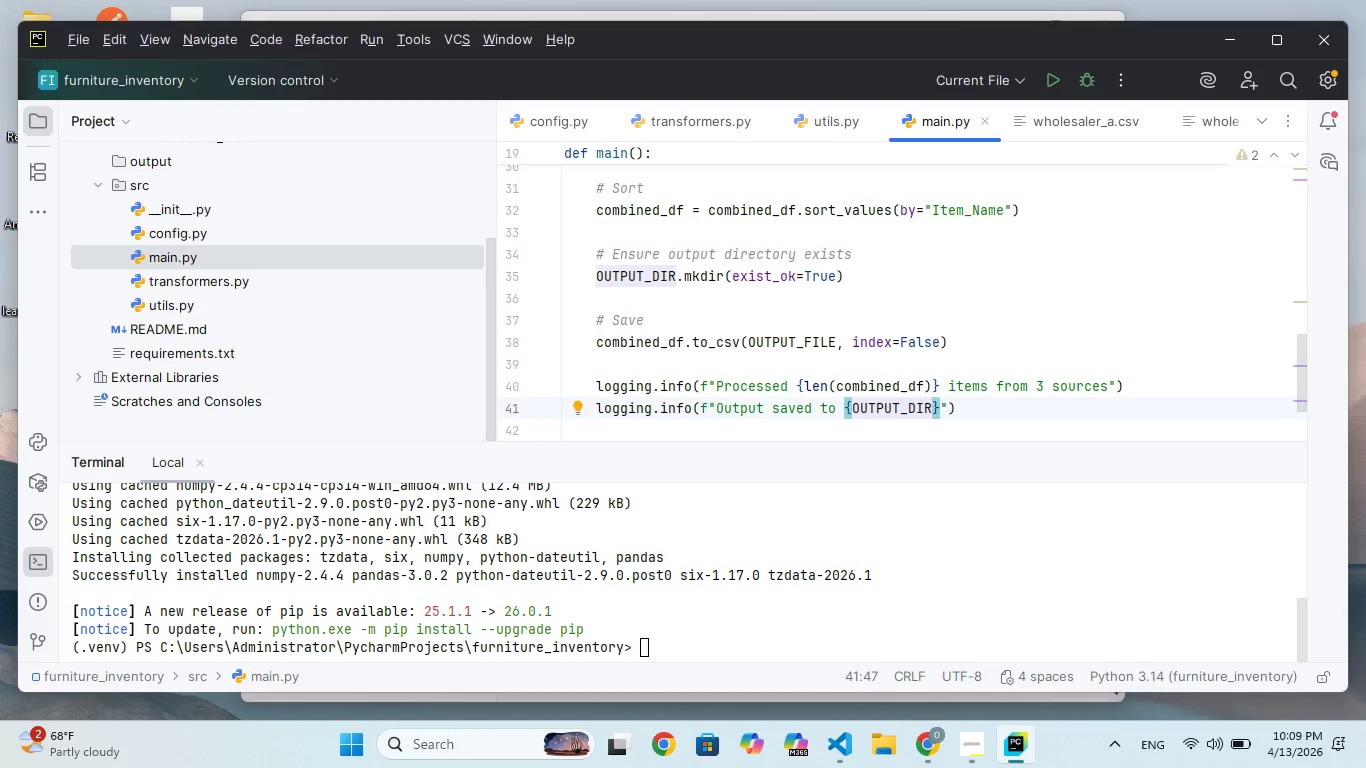 
key(Backspace)
key(Backspace)
key(Backspace)
type(FILE)
 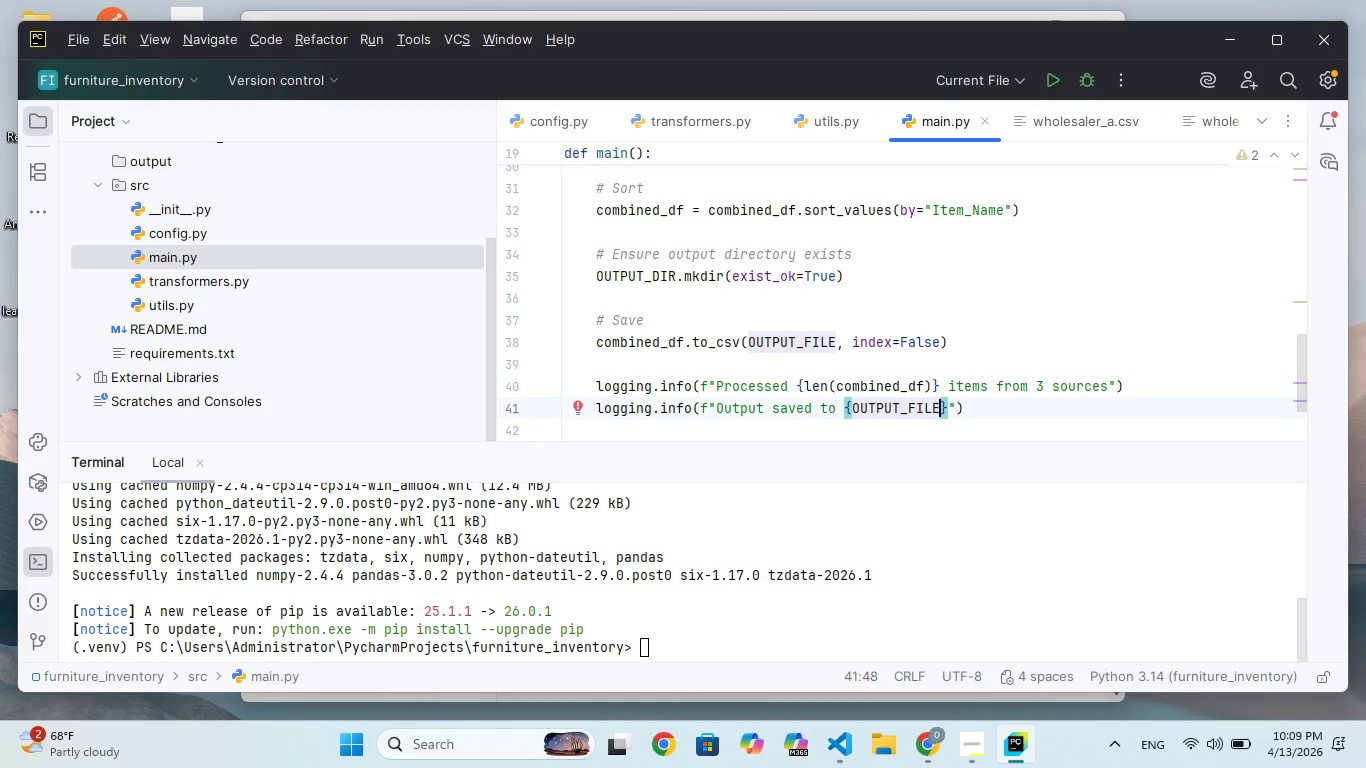 
key(ArrowRight)
 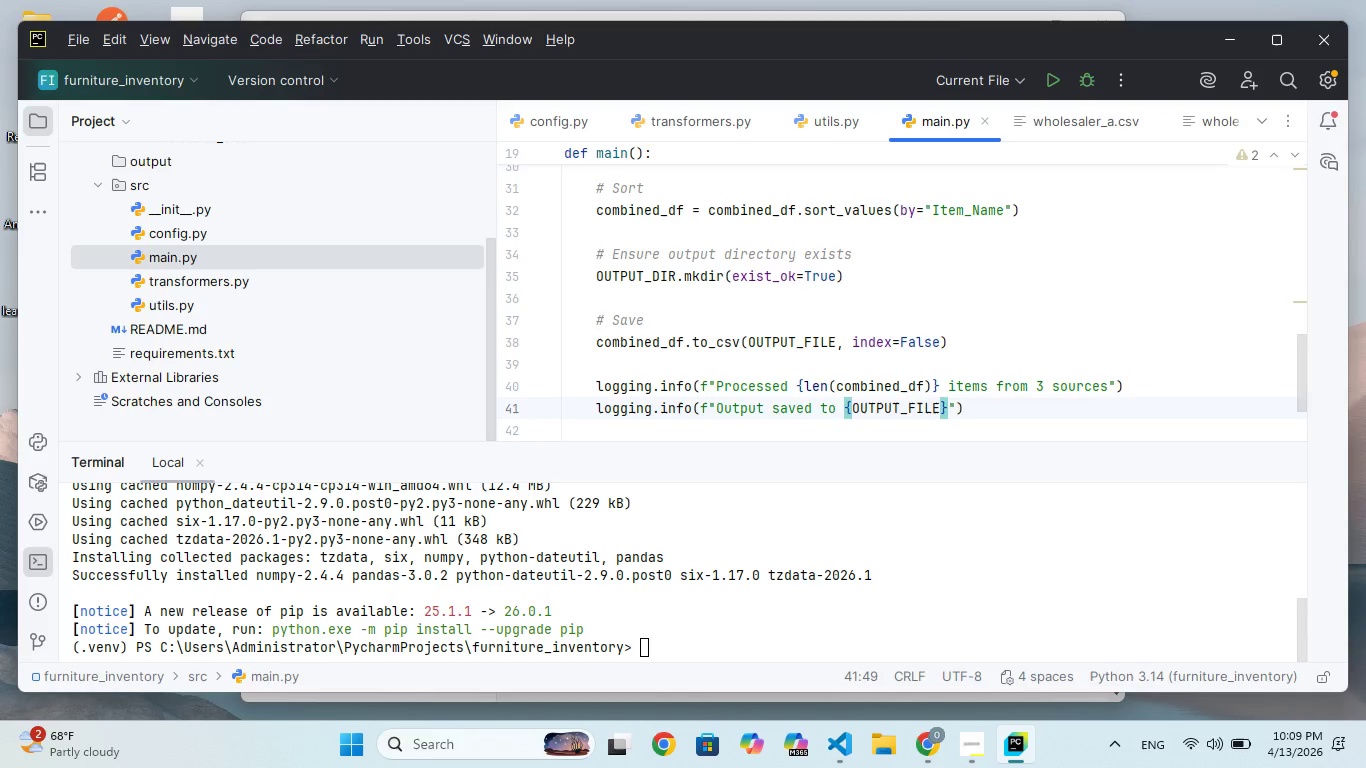 
key(ArrowRight)
 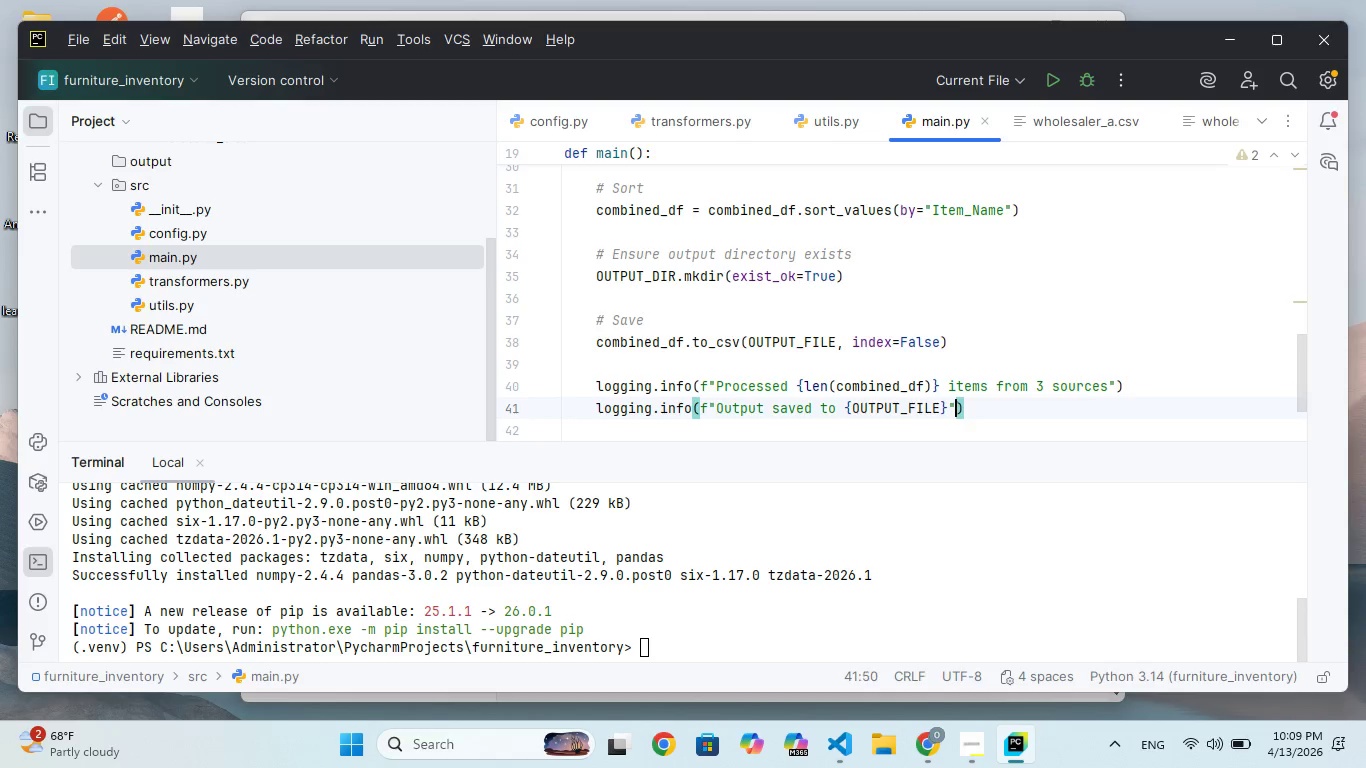 
key(ArrowRight)
 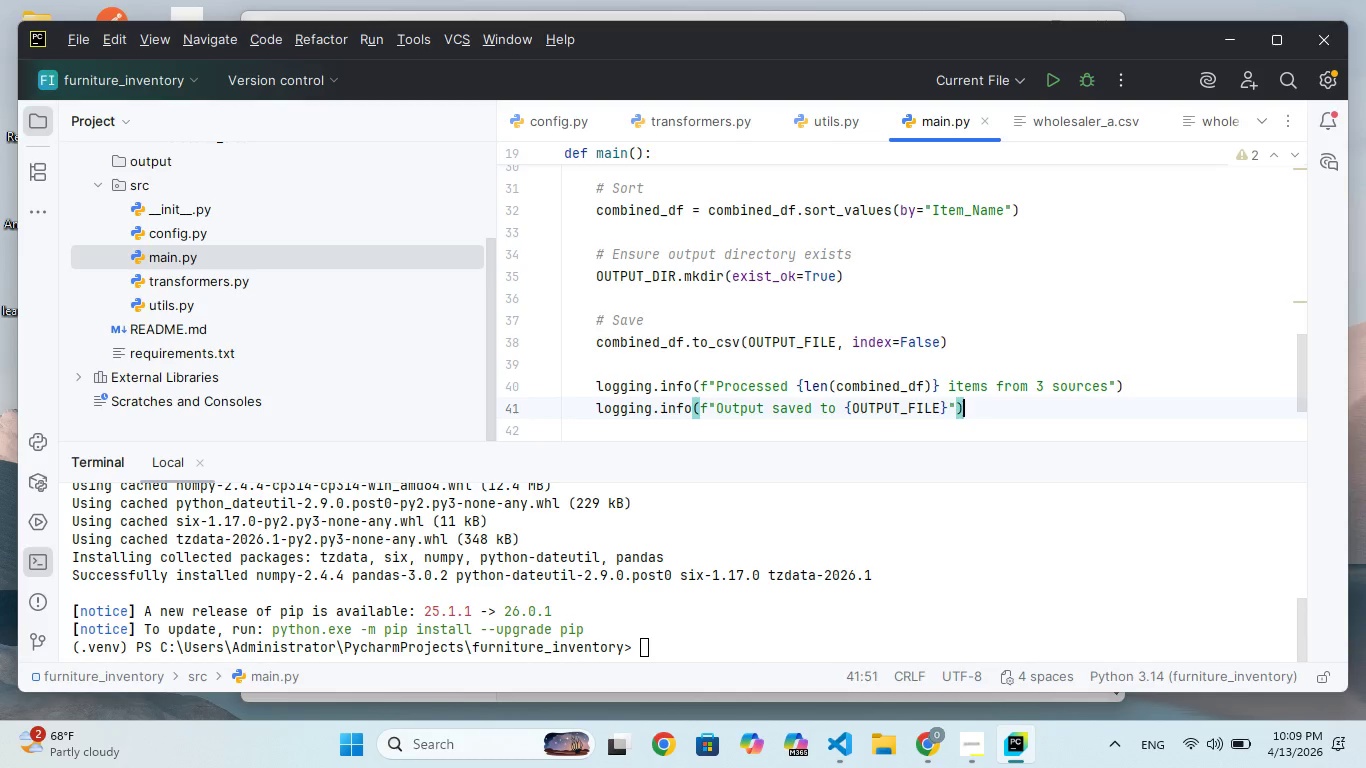 
wait(26.91)
 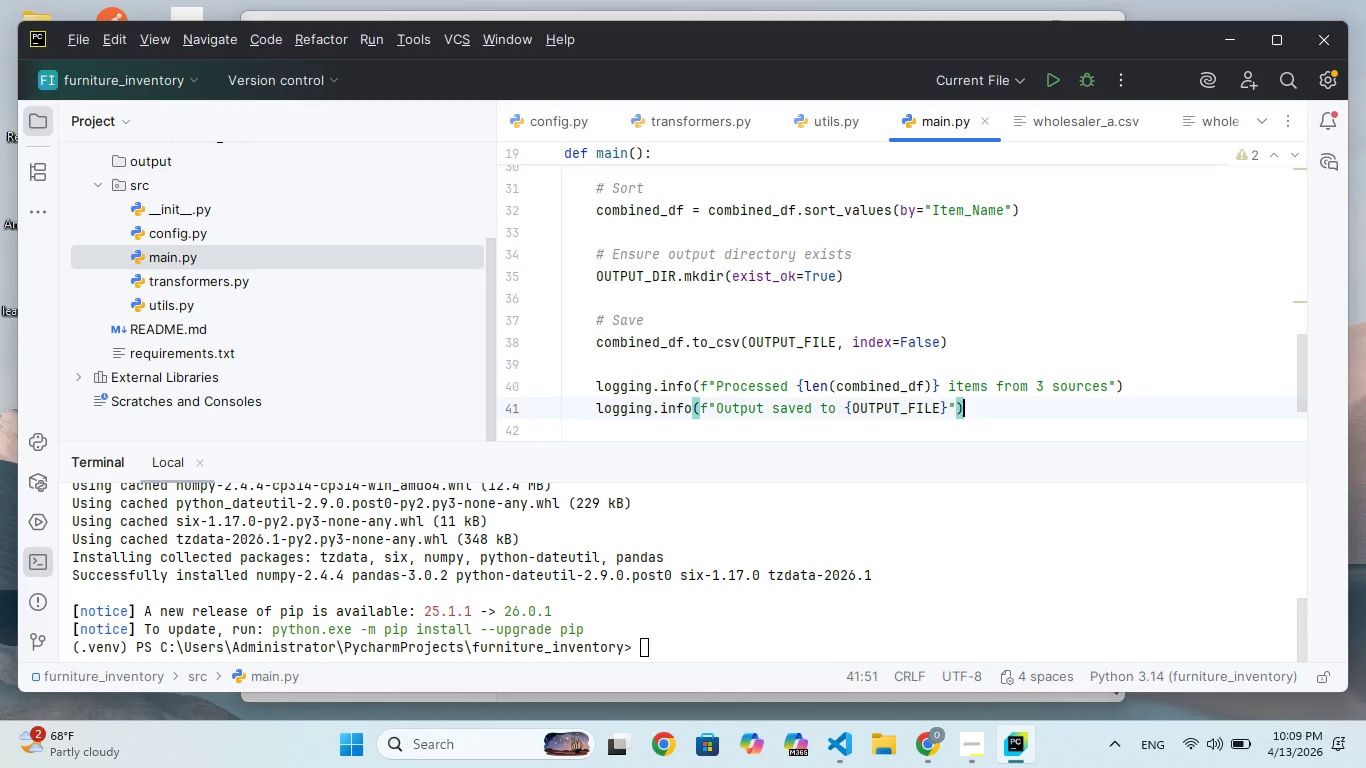 
key(ArrowRight)
 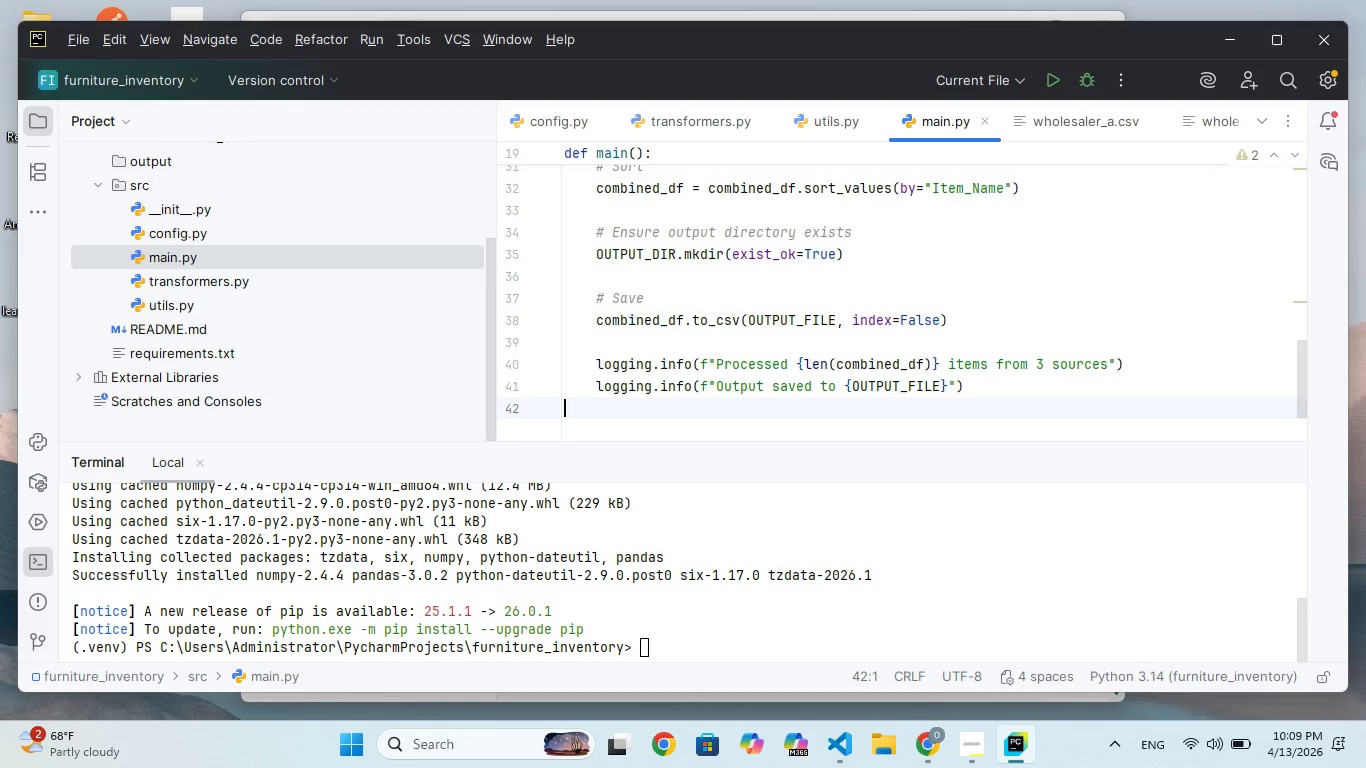 
key(ArrowLeft)
 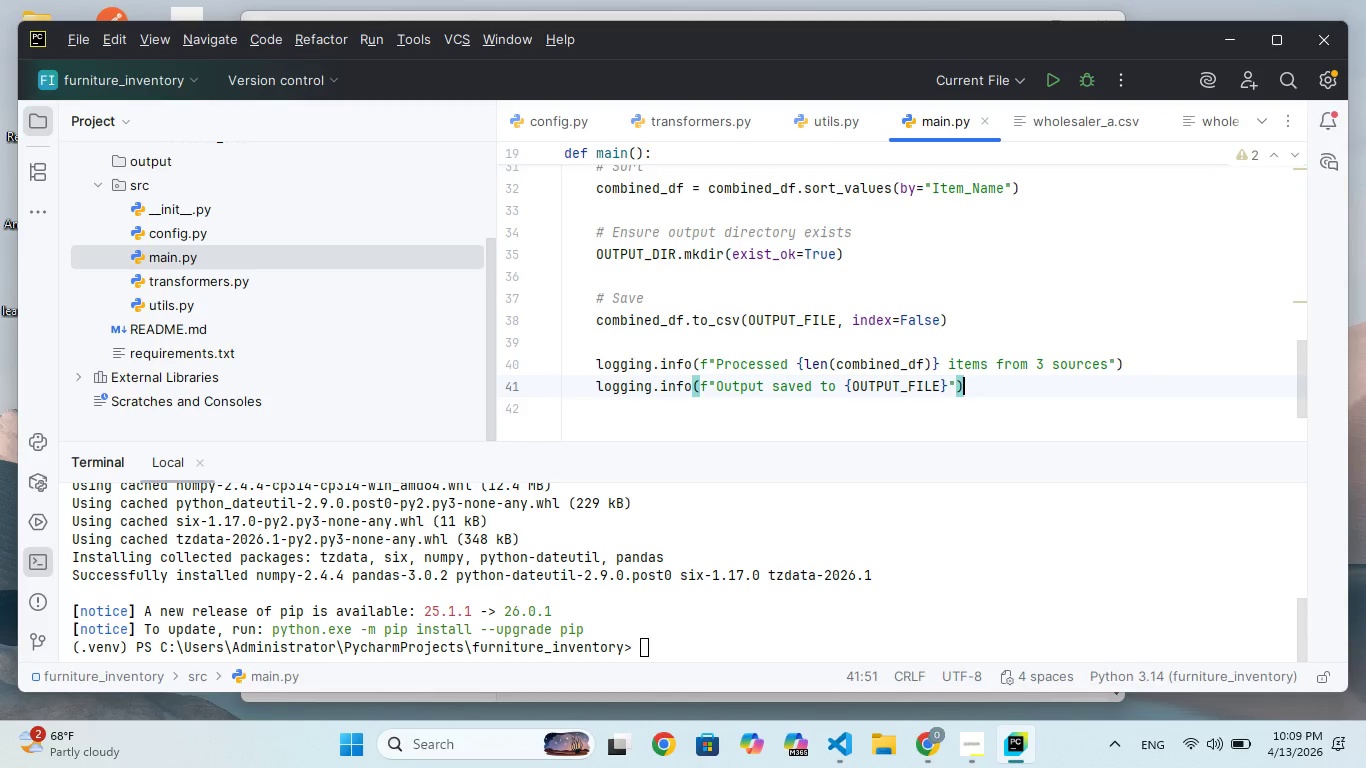 
key(Enter)
 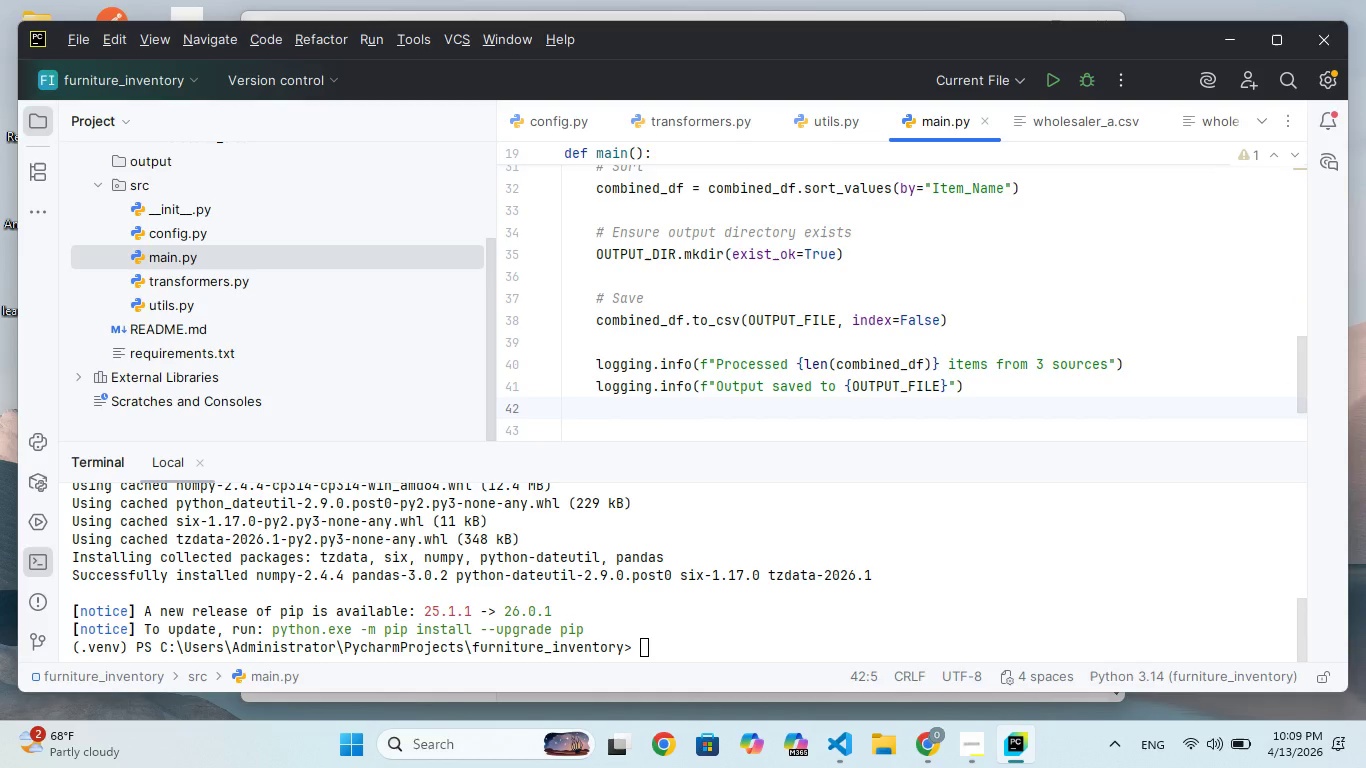 
key(Enter)
 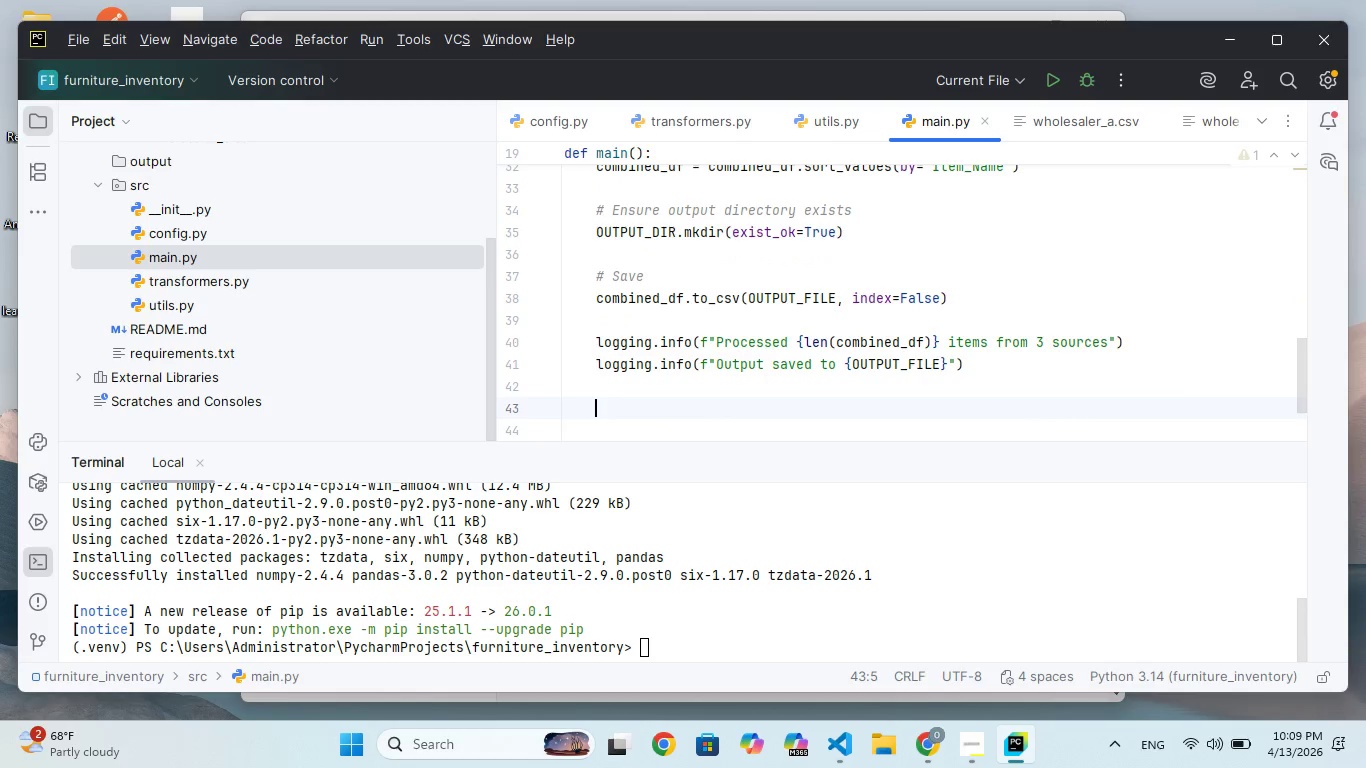 
key(Enter)
 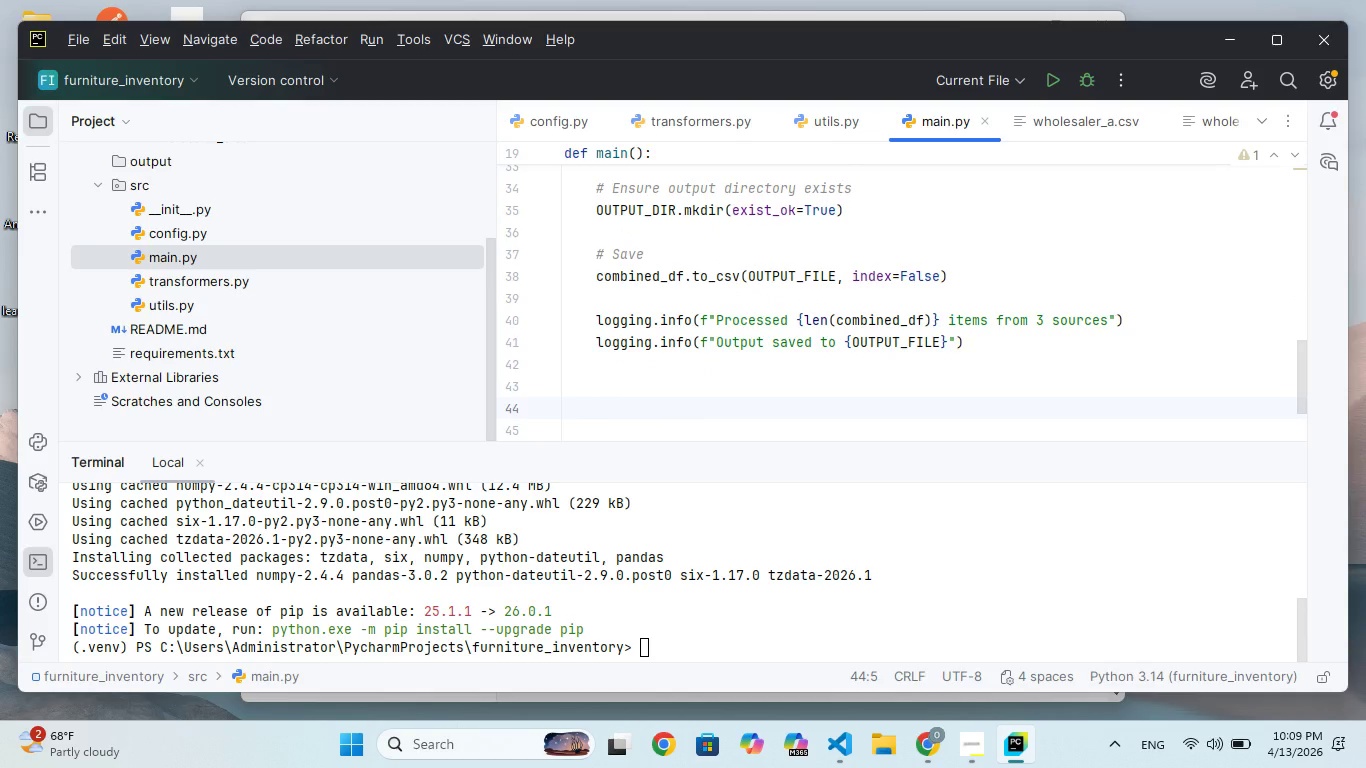 
key(Backspace)
type(IF )
key(Backspace)
key(Backspace)
key(Backspace)
type(if __me__ == "__min__)
 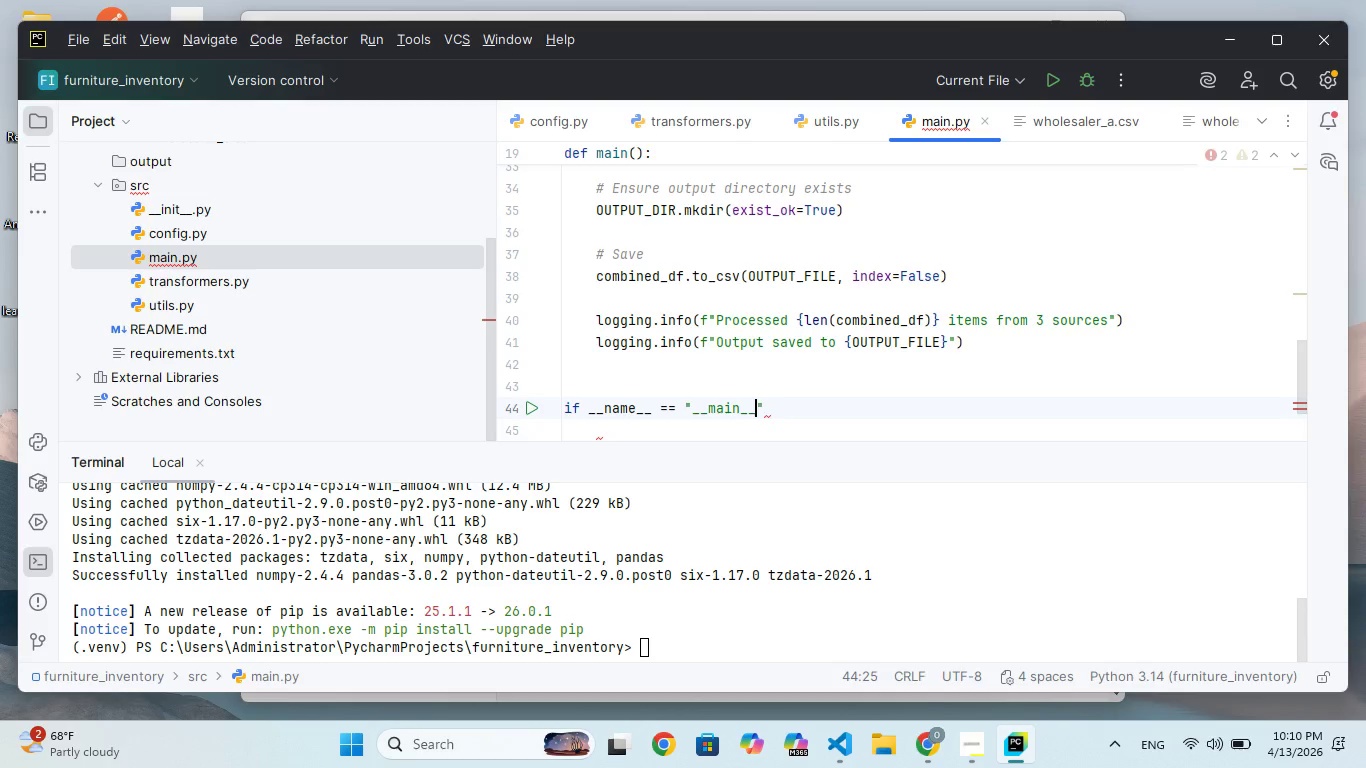 
 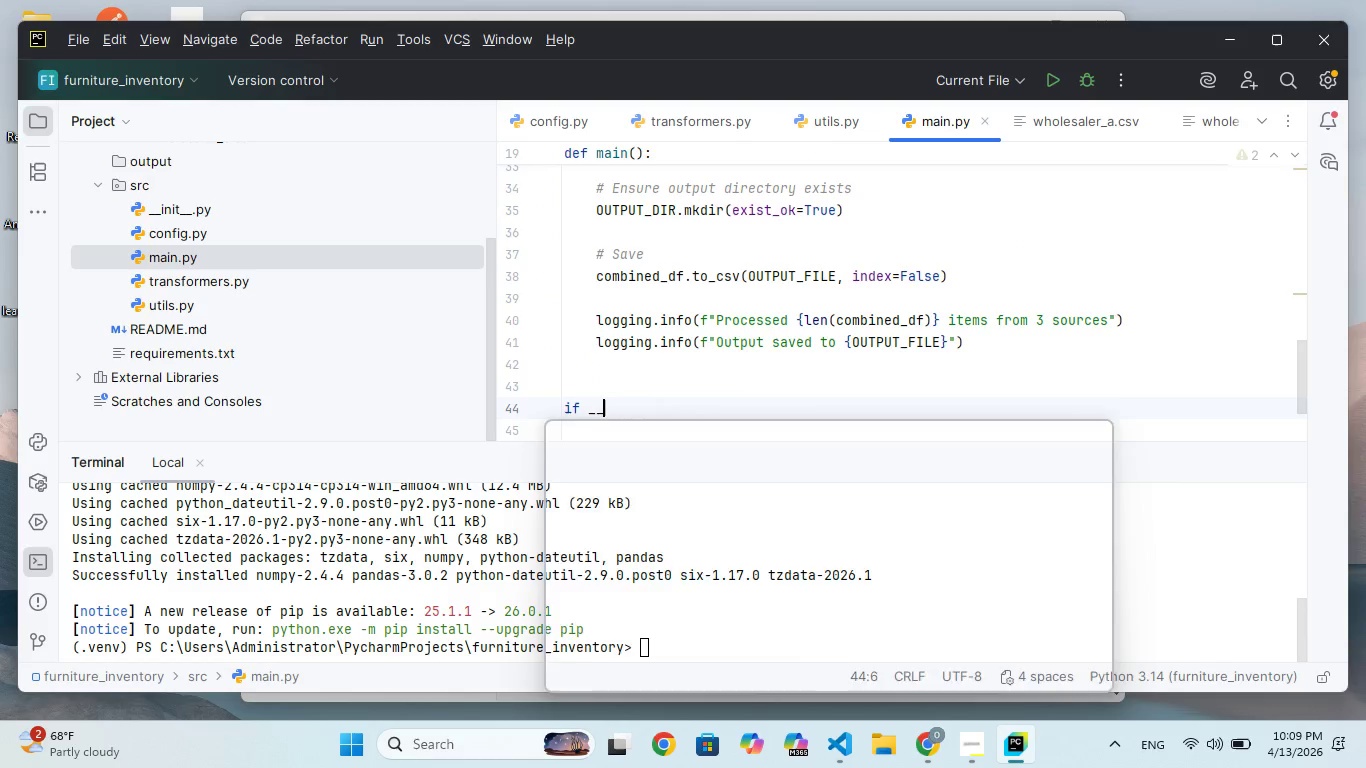 
hold_key(key=A, duration=0.41)
 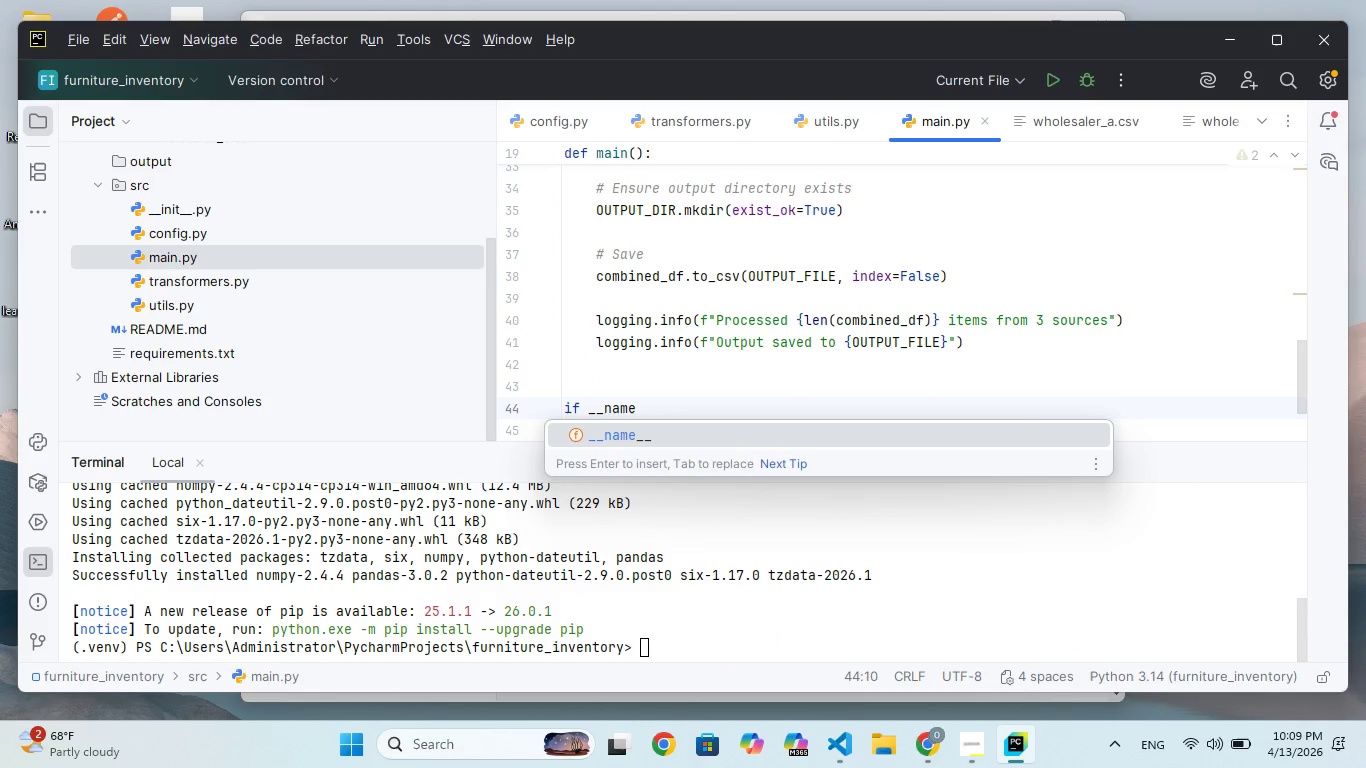 
hold_key(key=A, duration=0.36)
 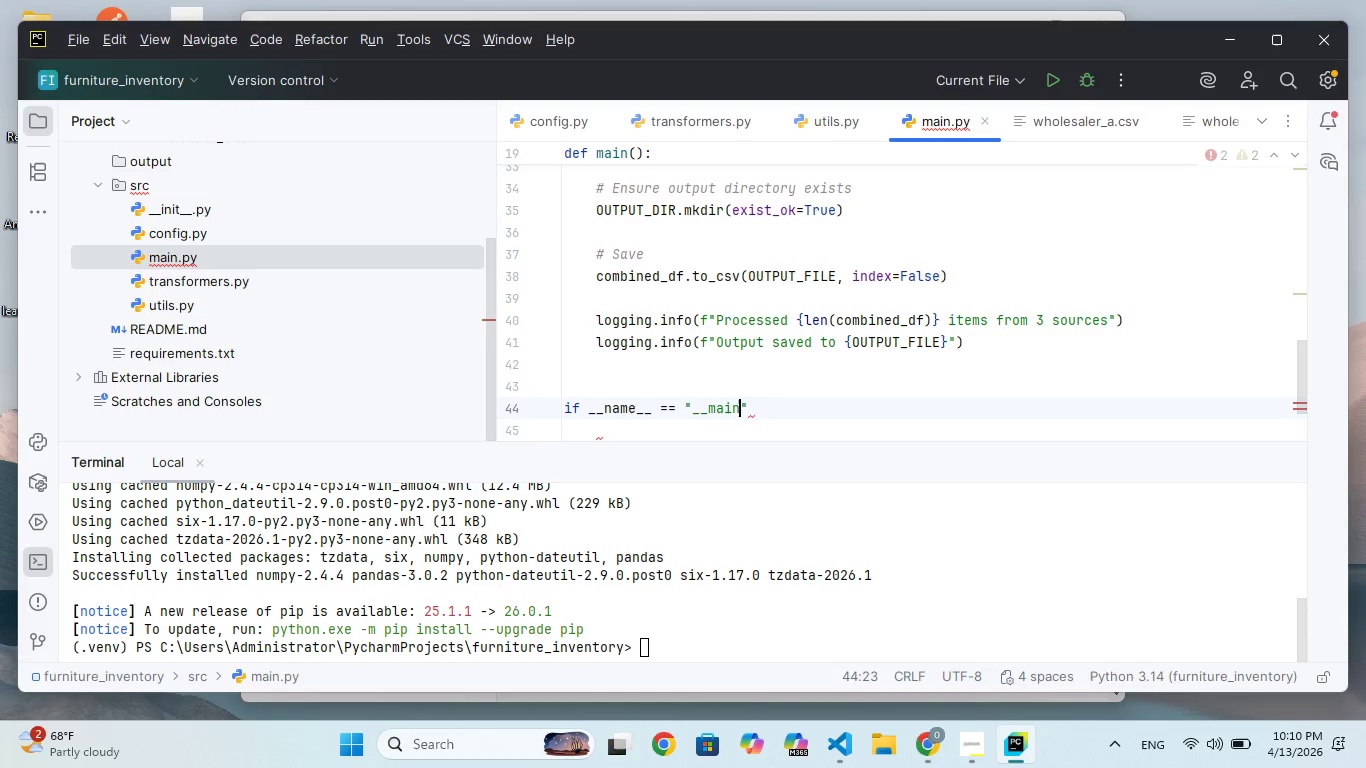 
key(ArrowRight)
 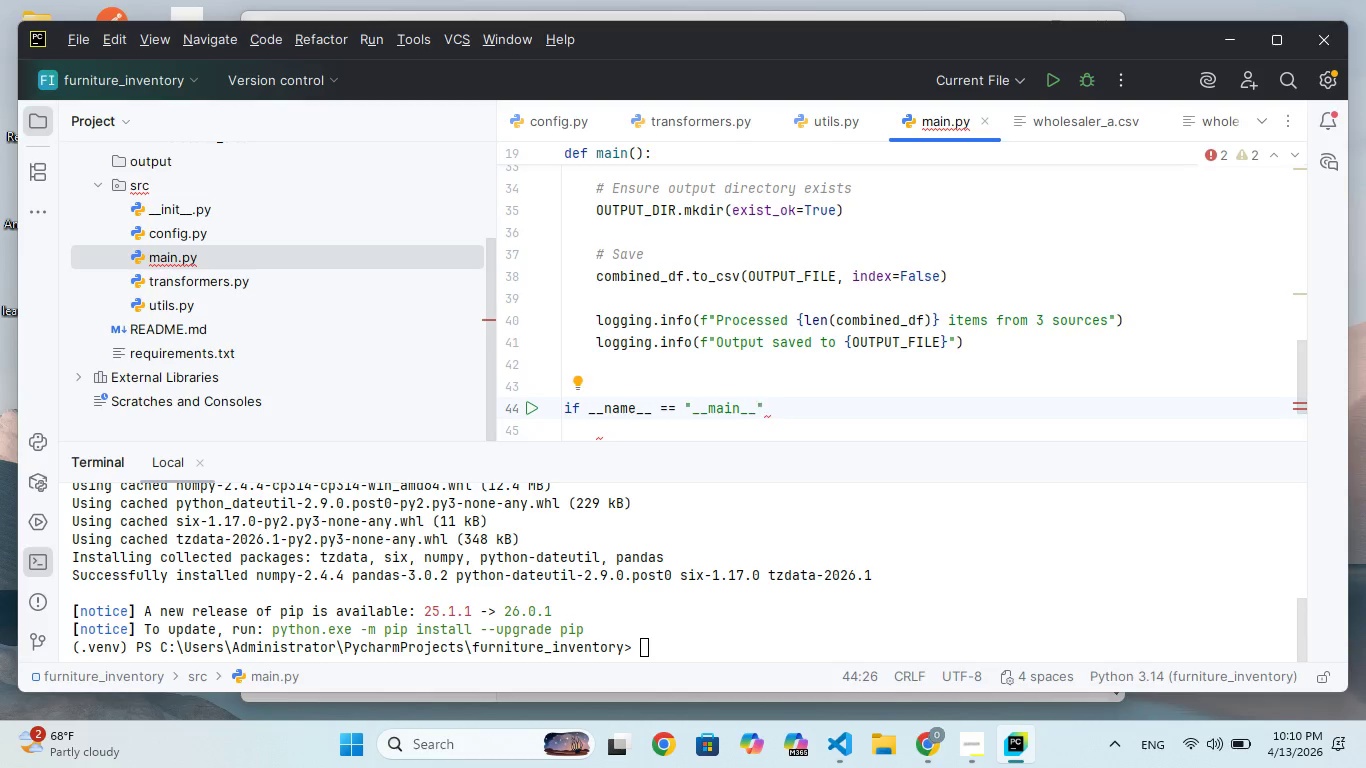 
key(Shift+Semicolon)
 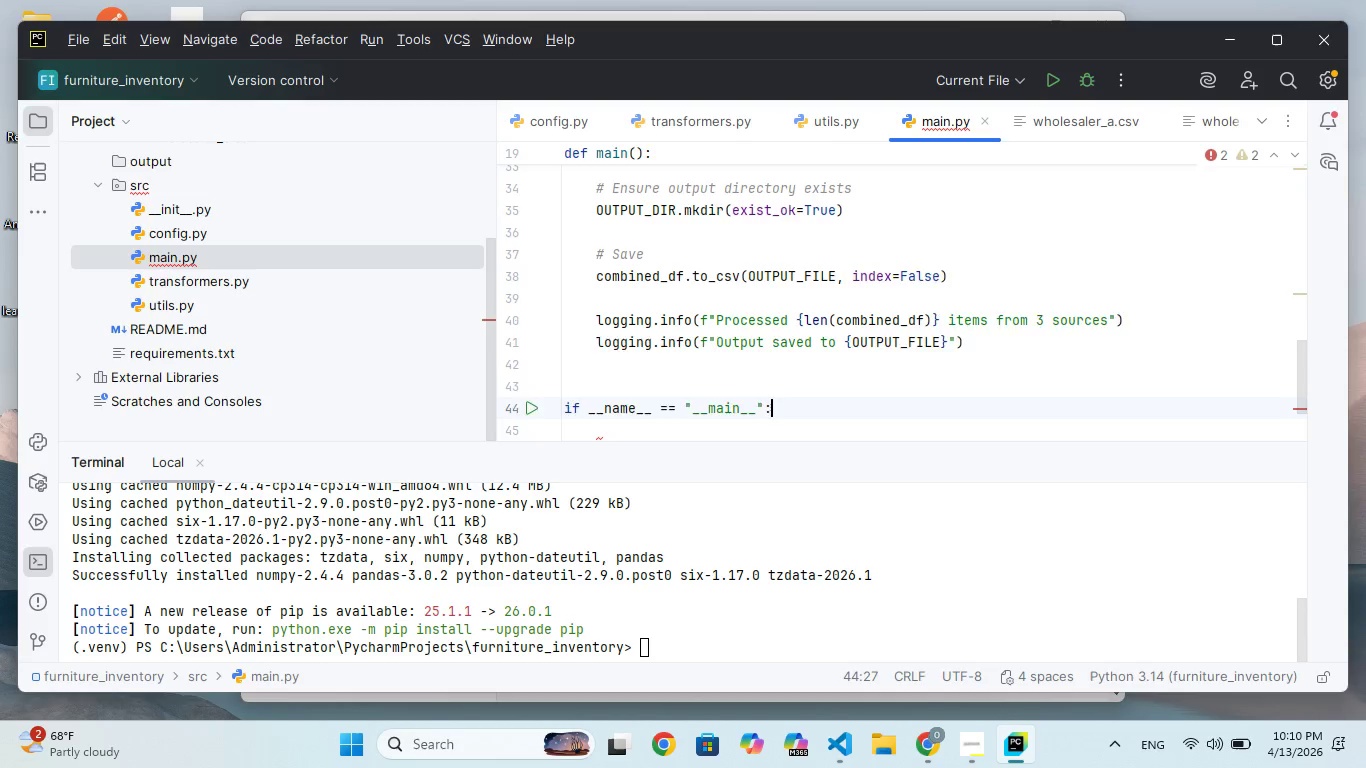 
key(Enter)
 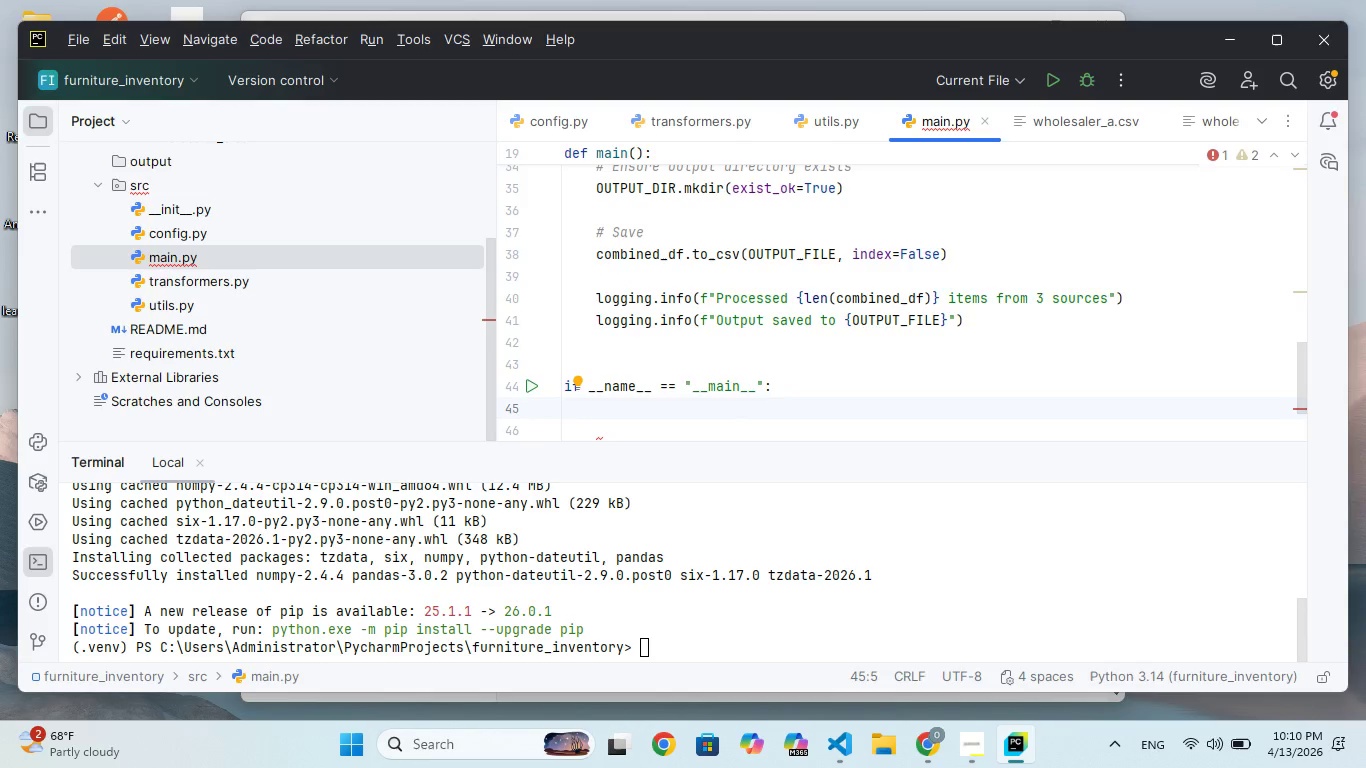 
type(min)
 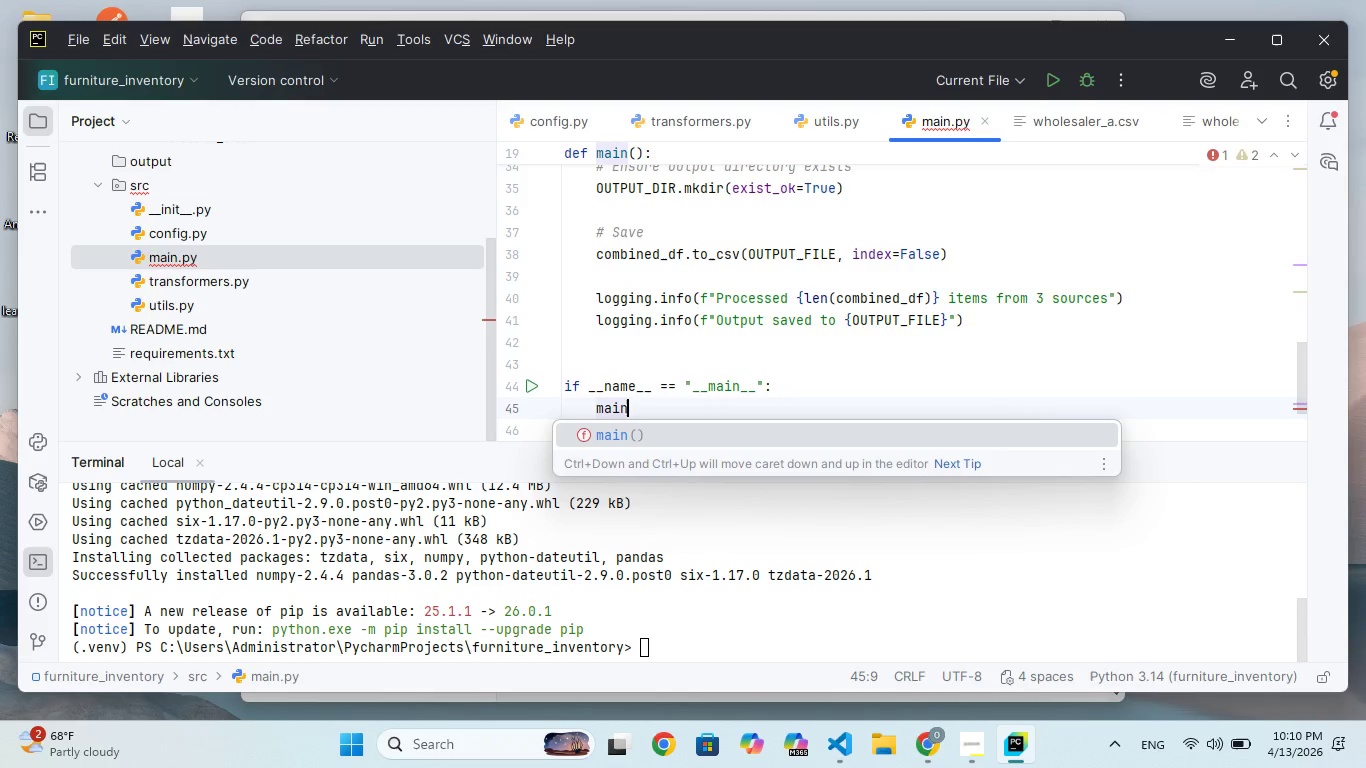 
hold_key(key=A, duration=0.41)
 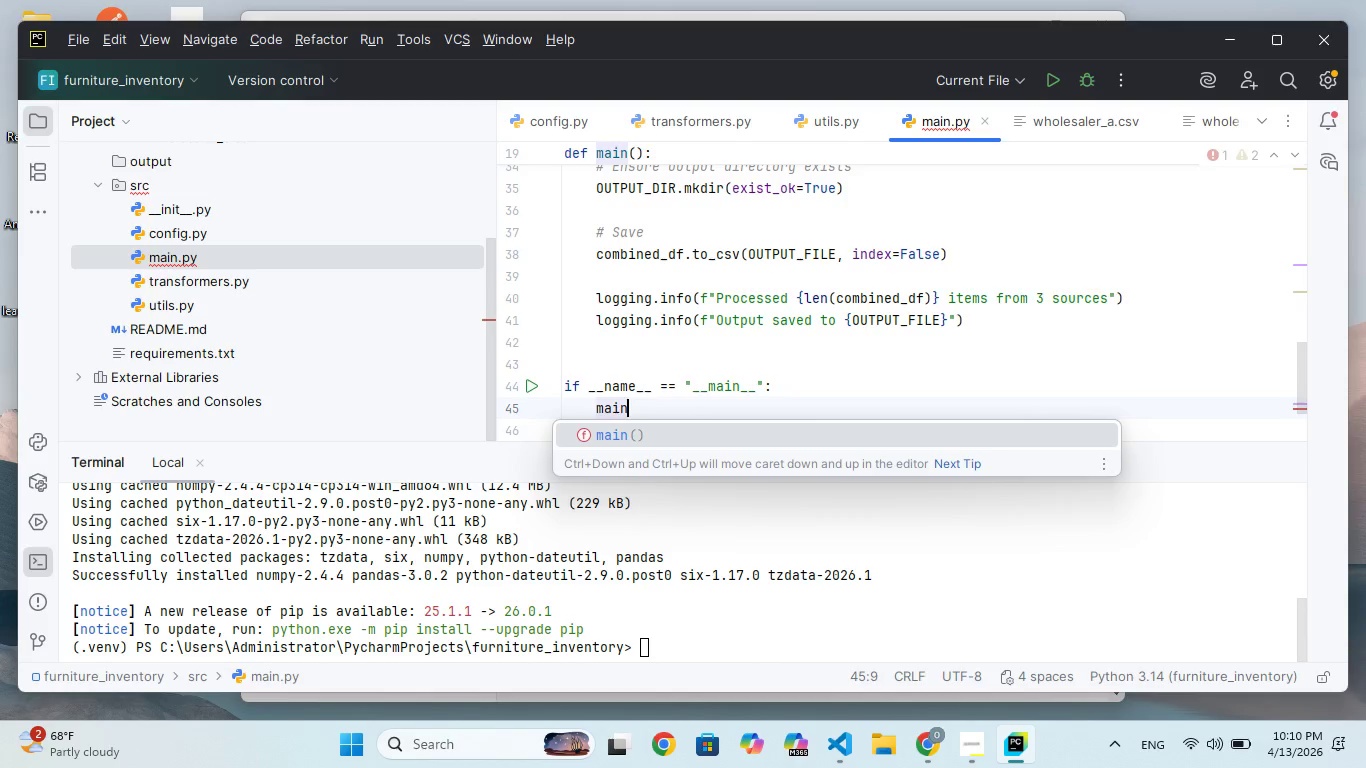 
key(Enter)
 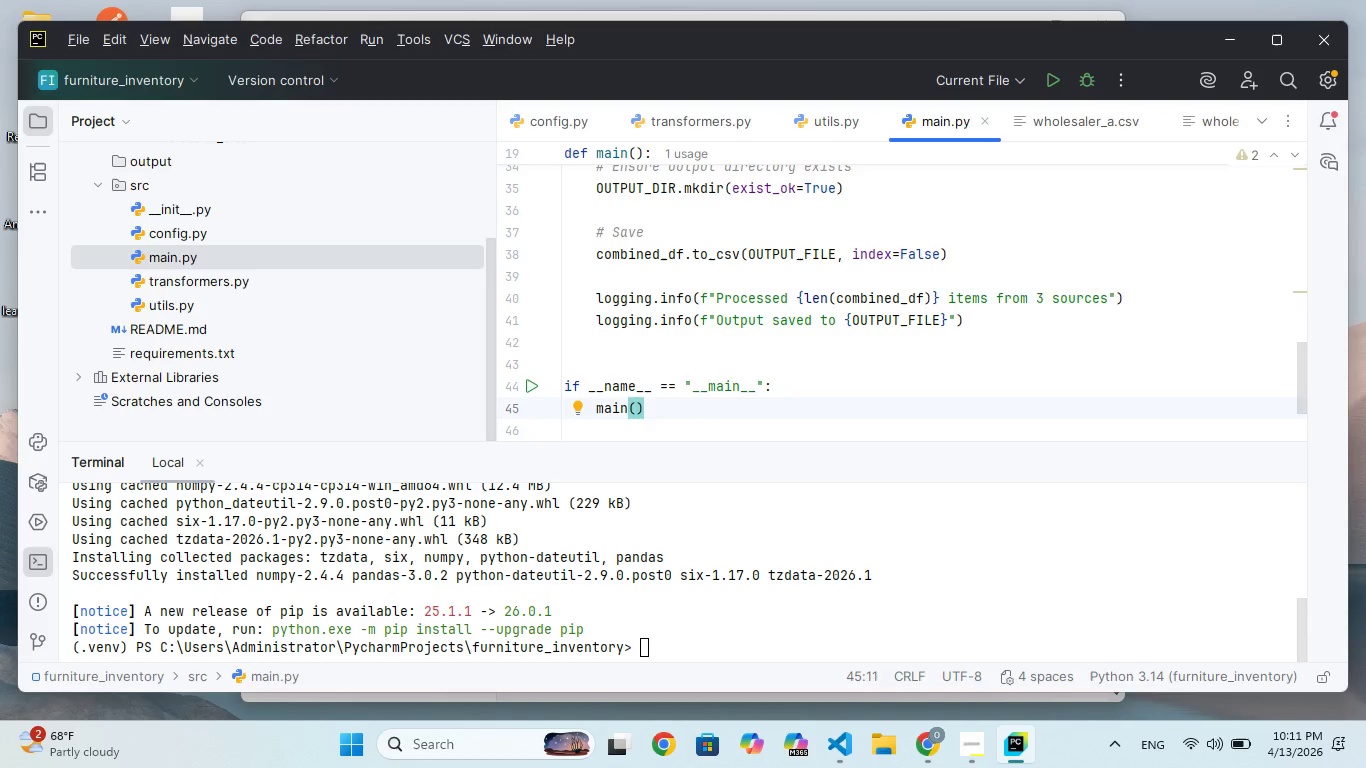 
wait(78.97)
 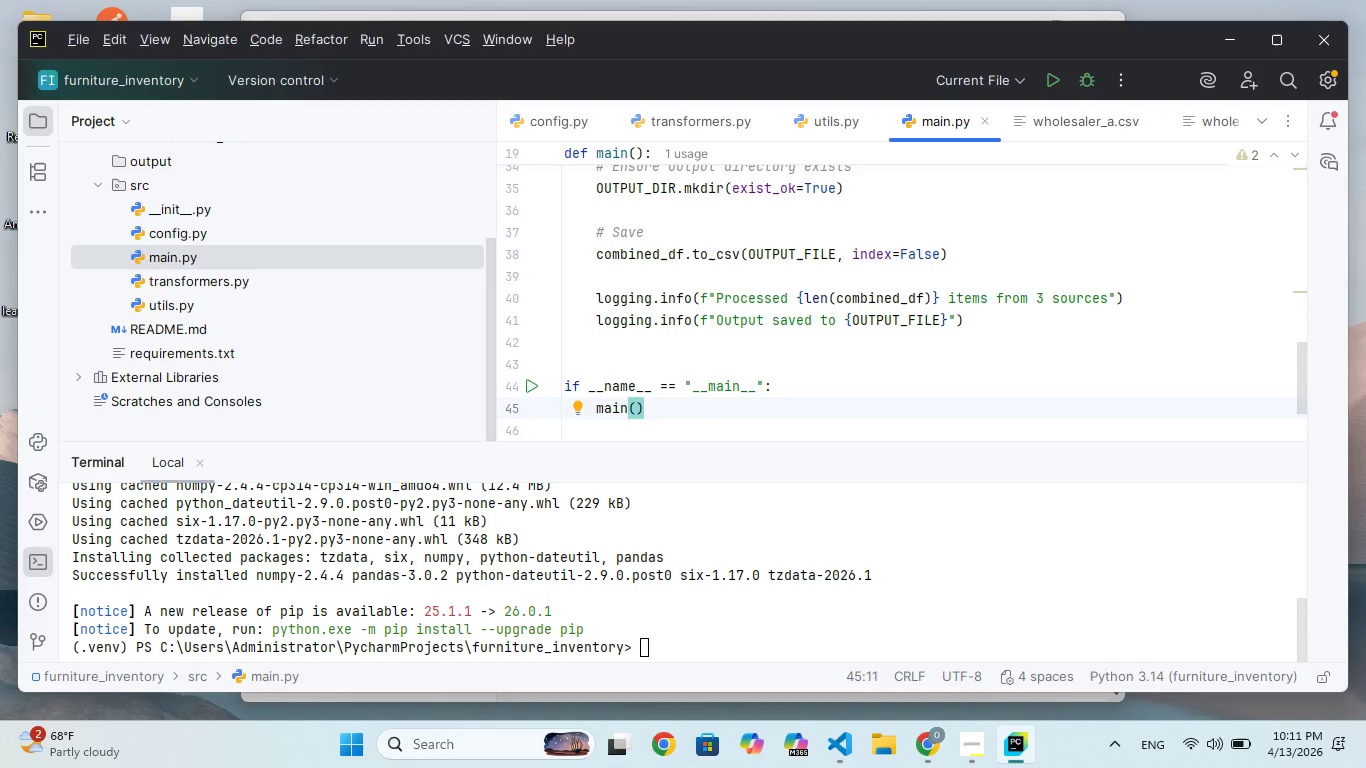 
left_click([664, 334])
 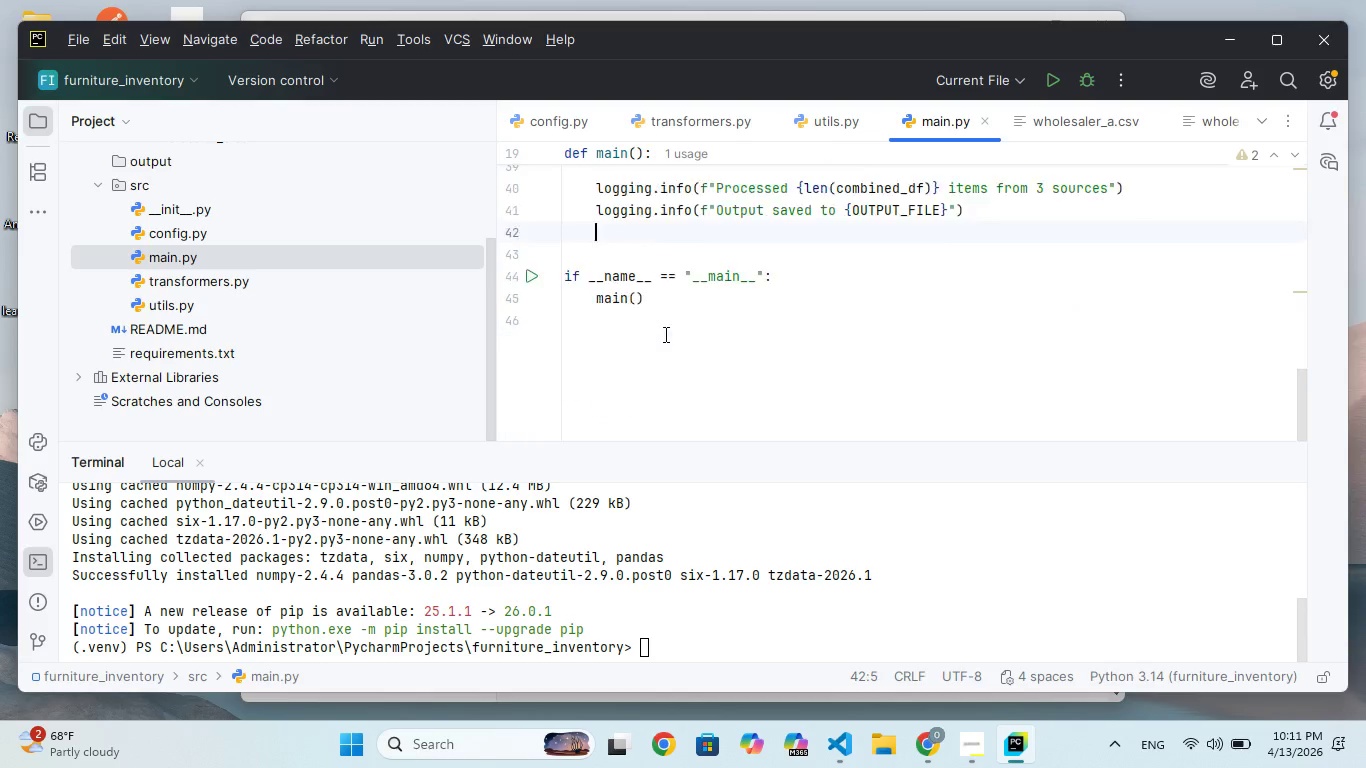 
scroll: coordinate [664, 334], scroll_direction: up, amount: 420.0
 